 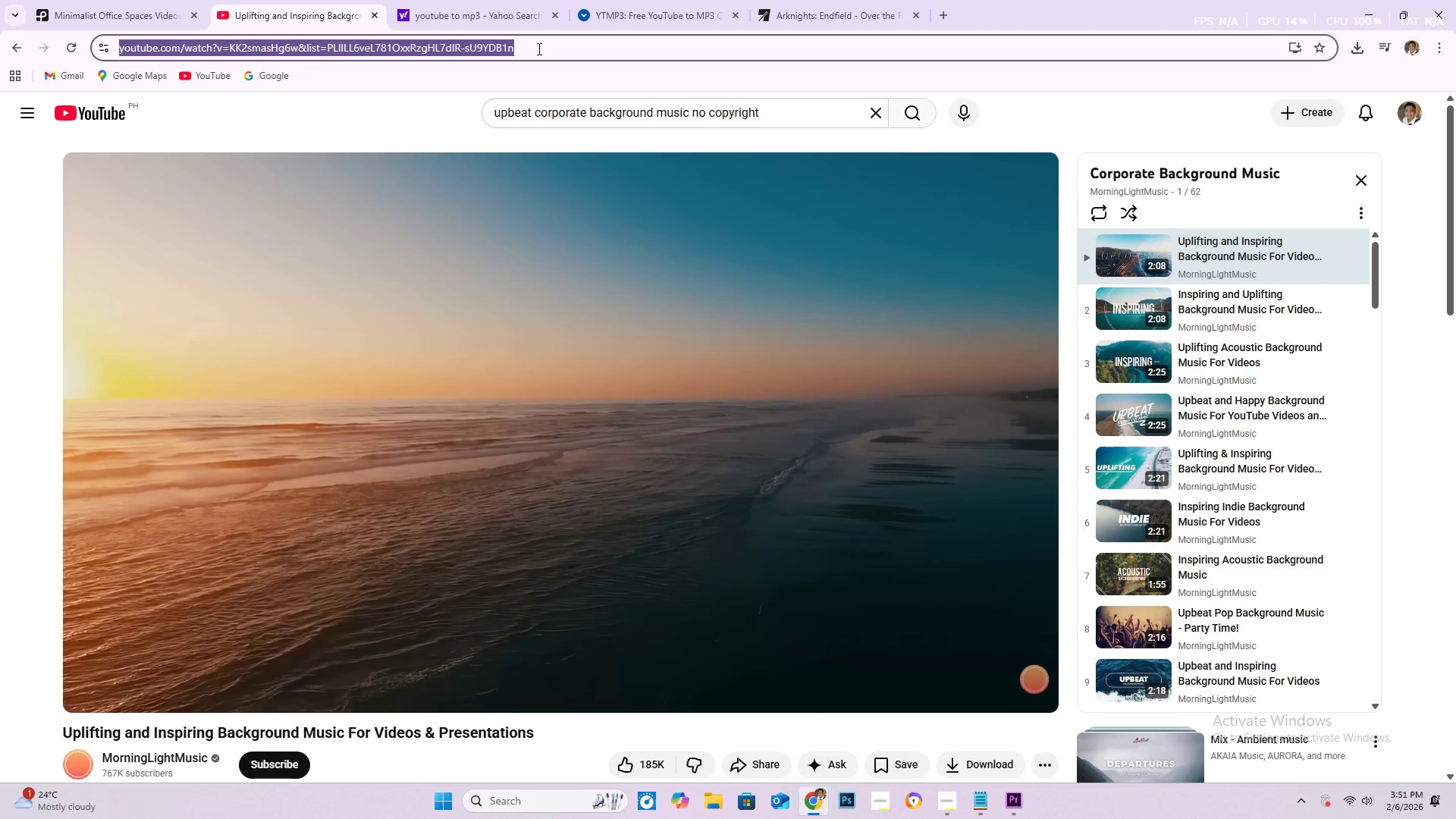 
key(Control+C)
 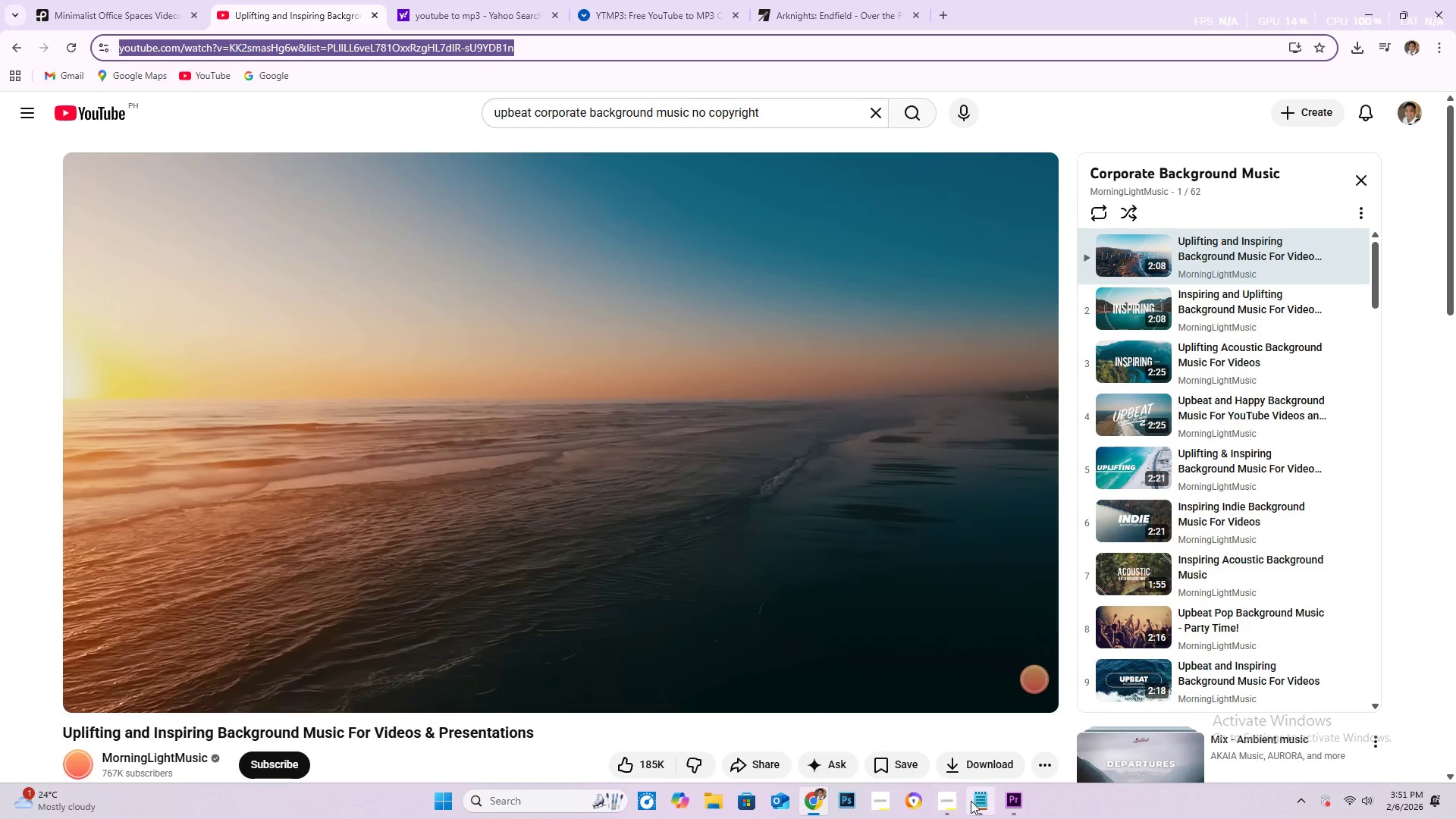 
left_click([977, 800])
 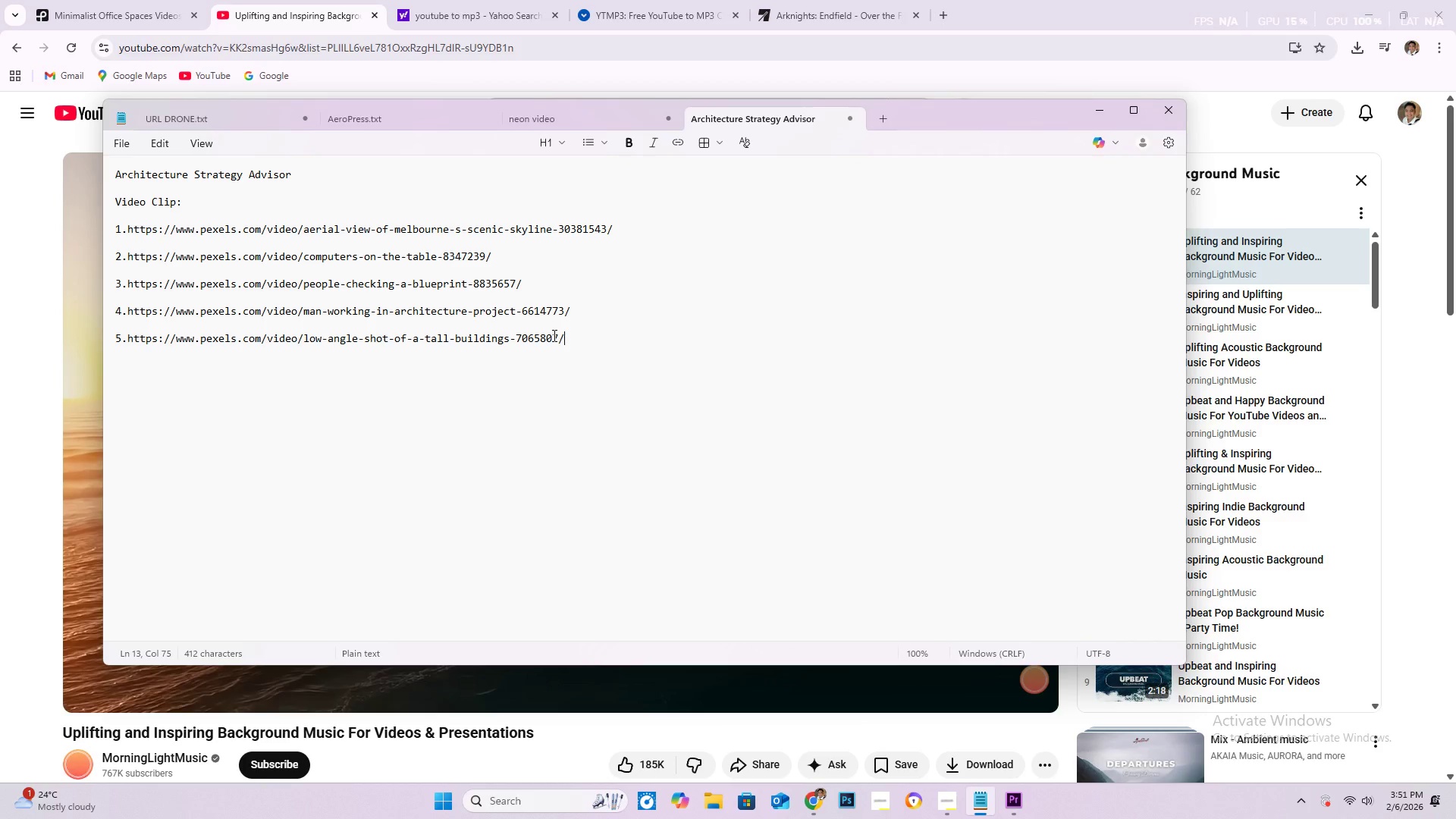 
key(Enter)
 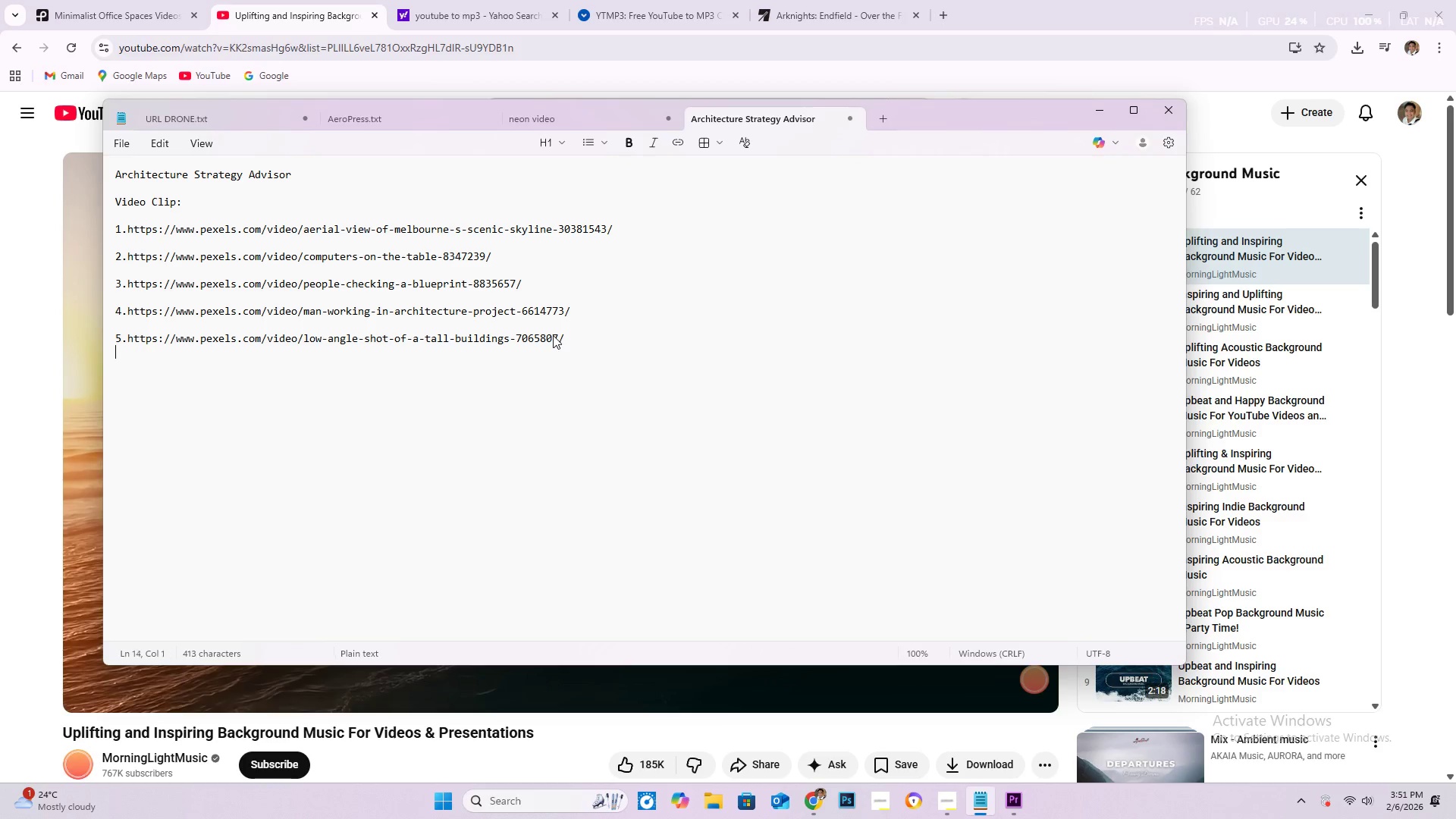 
key(Enter)
 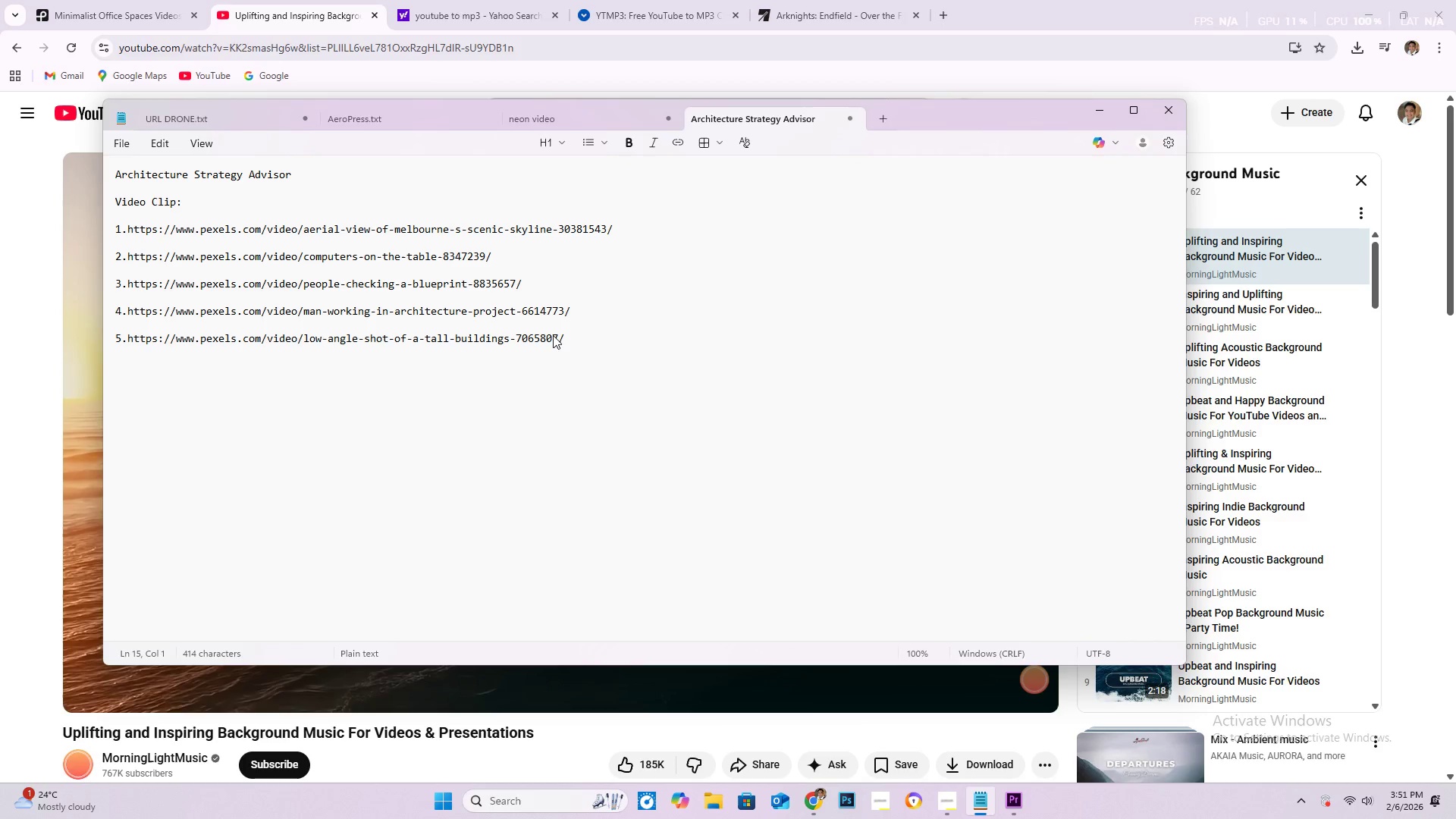 
type(Auidio)
key(Backspace)
key(Backspace)
key(Backspace)
key(Backspace)
type(dio)
 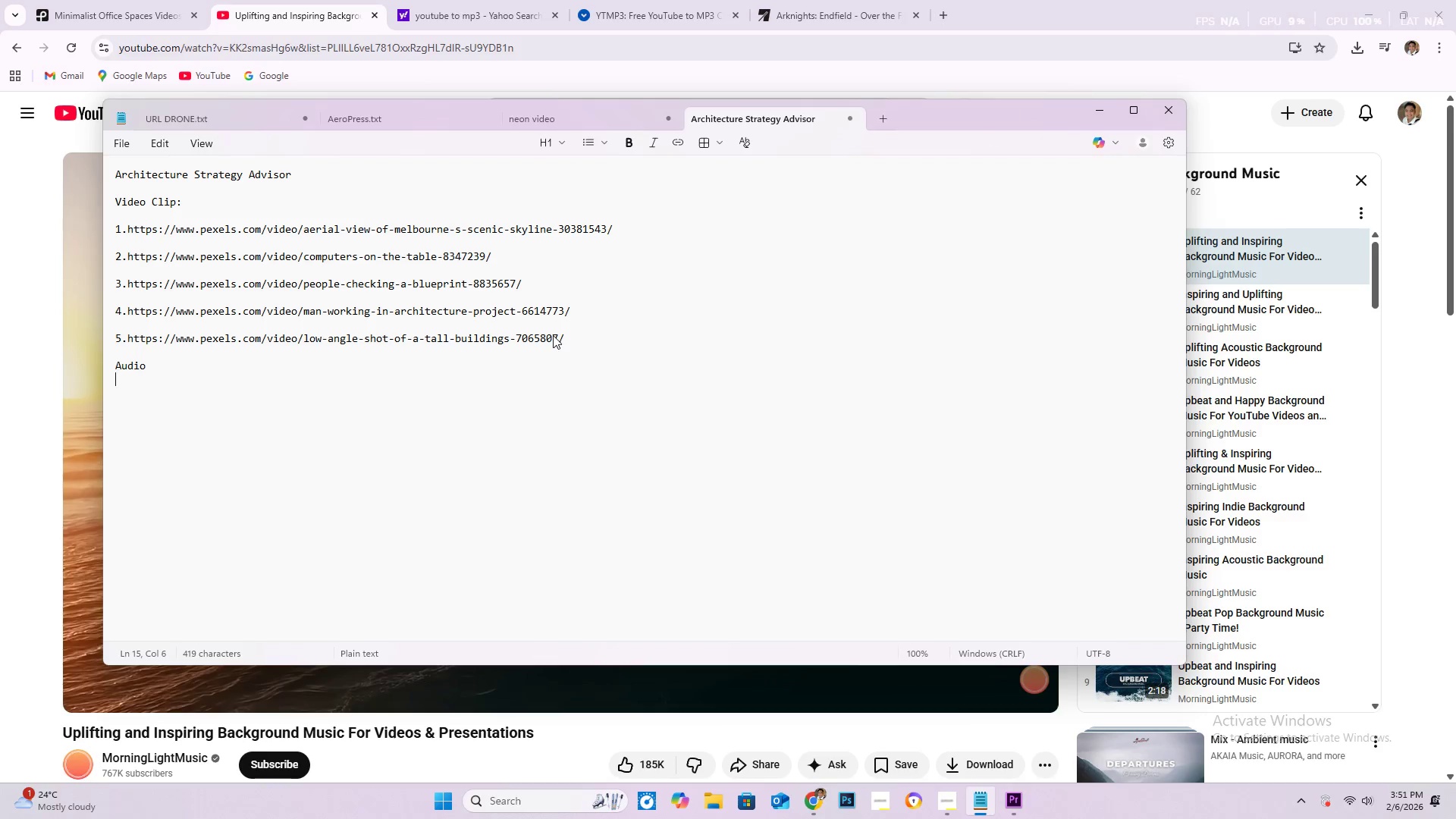 
key(Enter)
 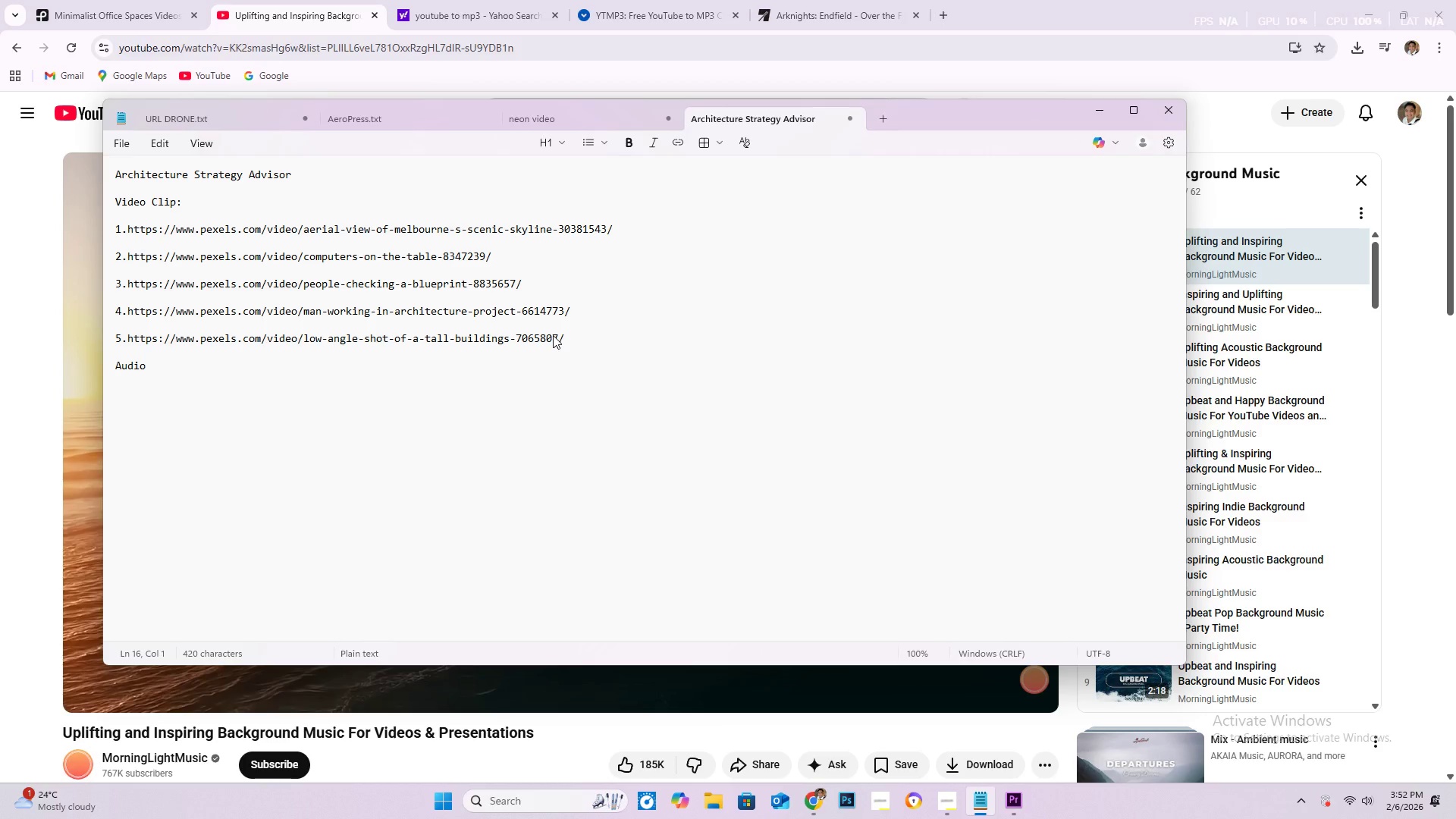 
key(Enter)
 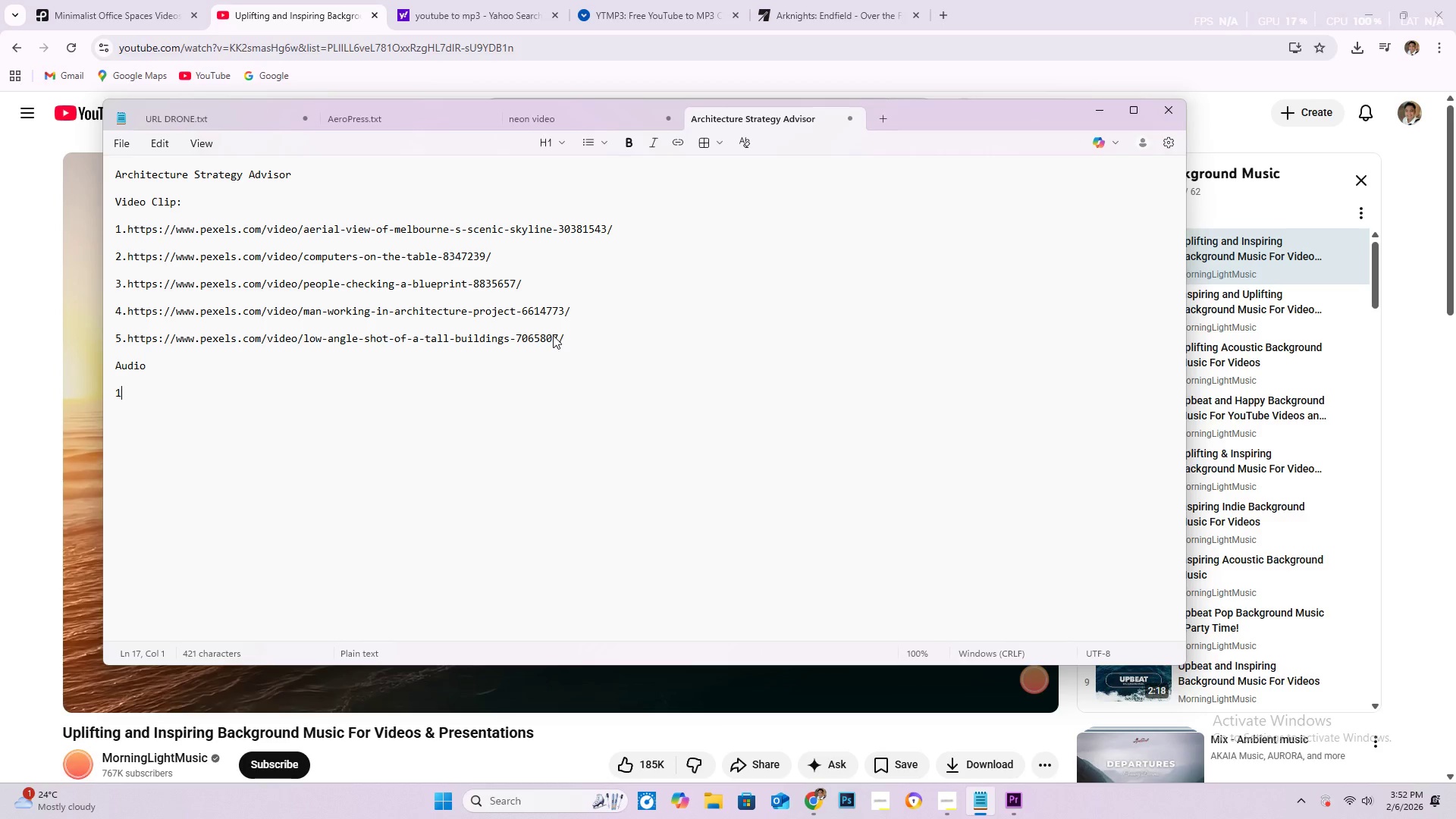 
key(1)
 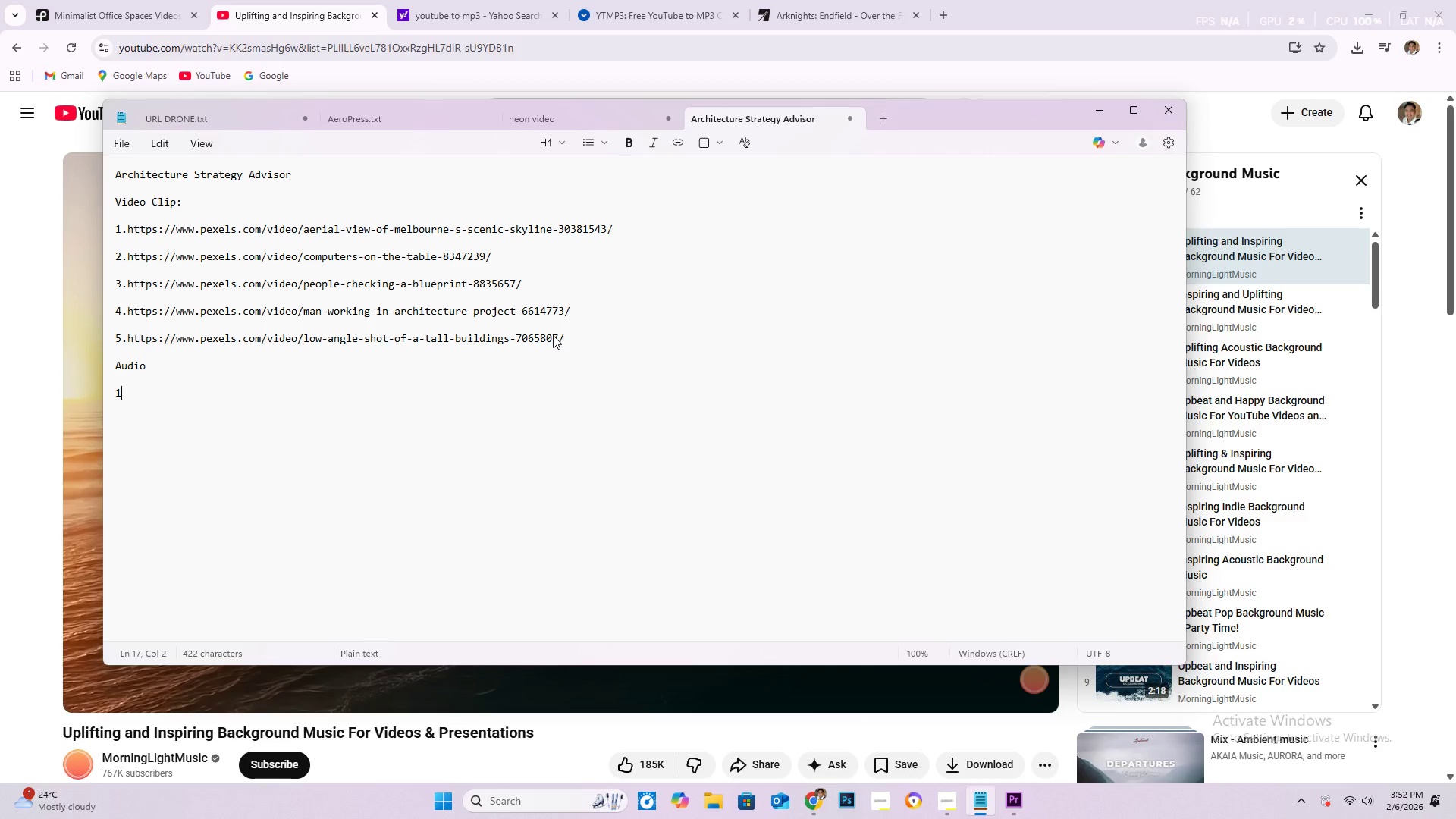 
key(Period)
 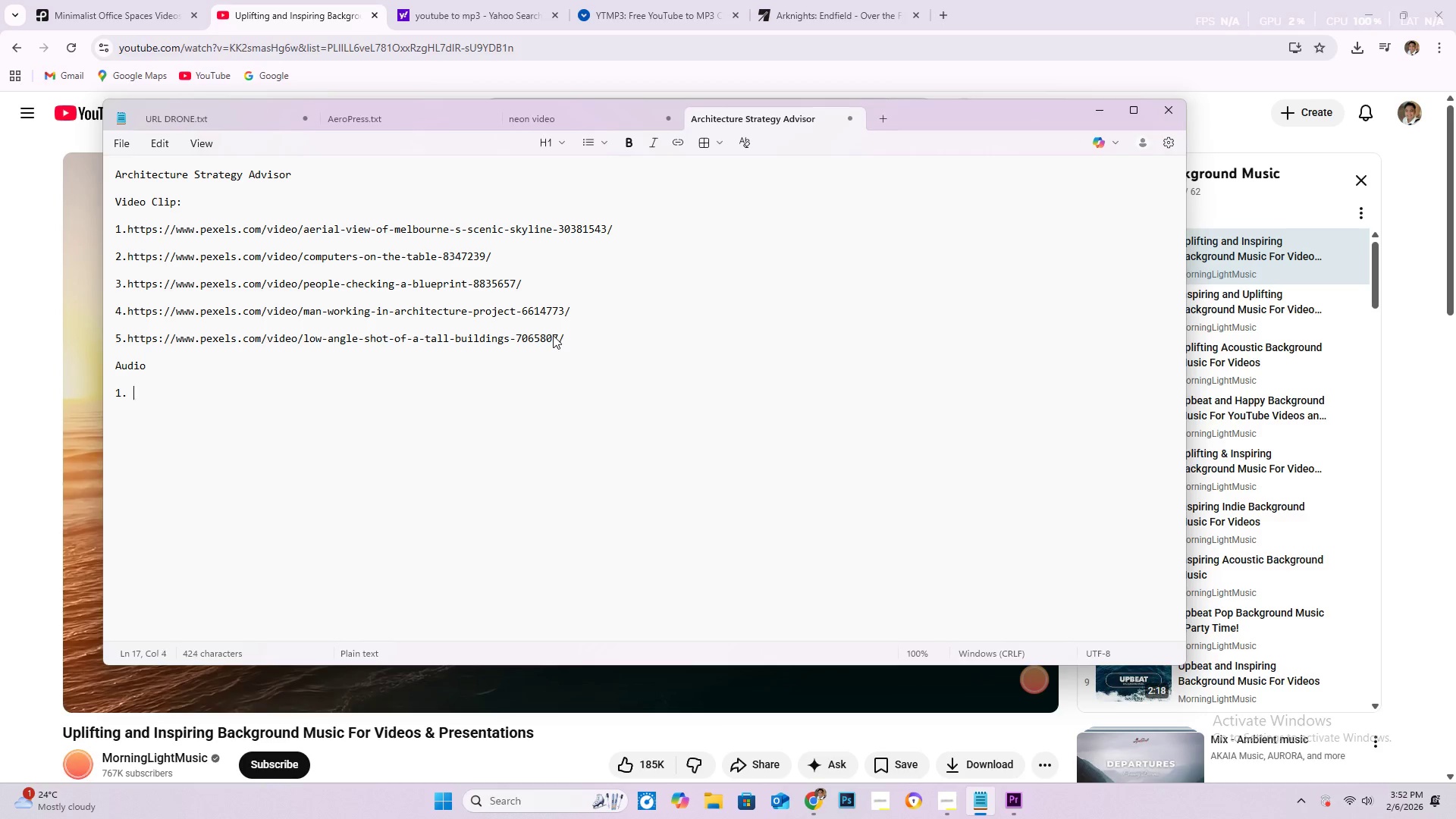 
key(Space)
 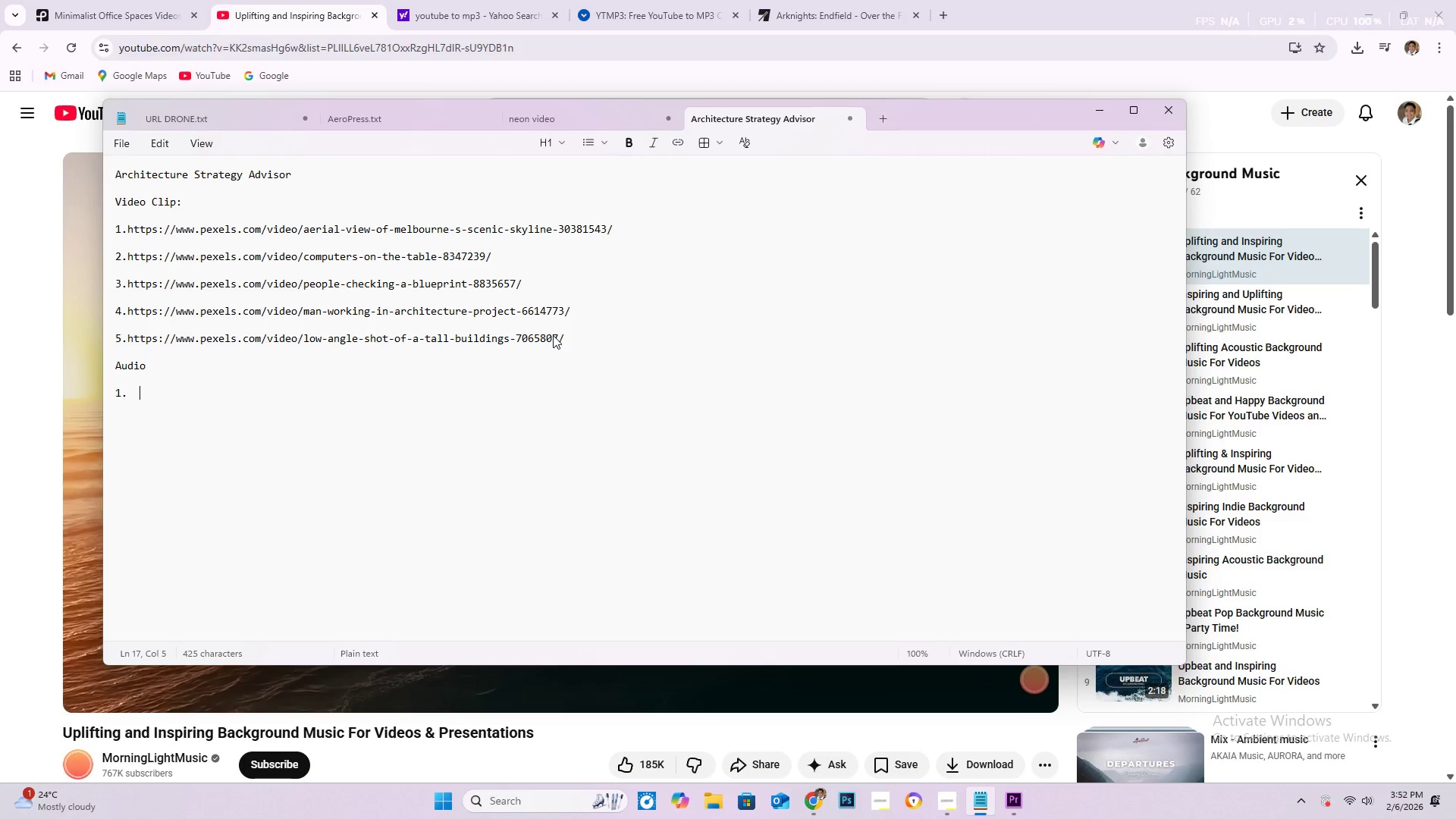 
key(Space)
 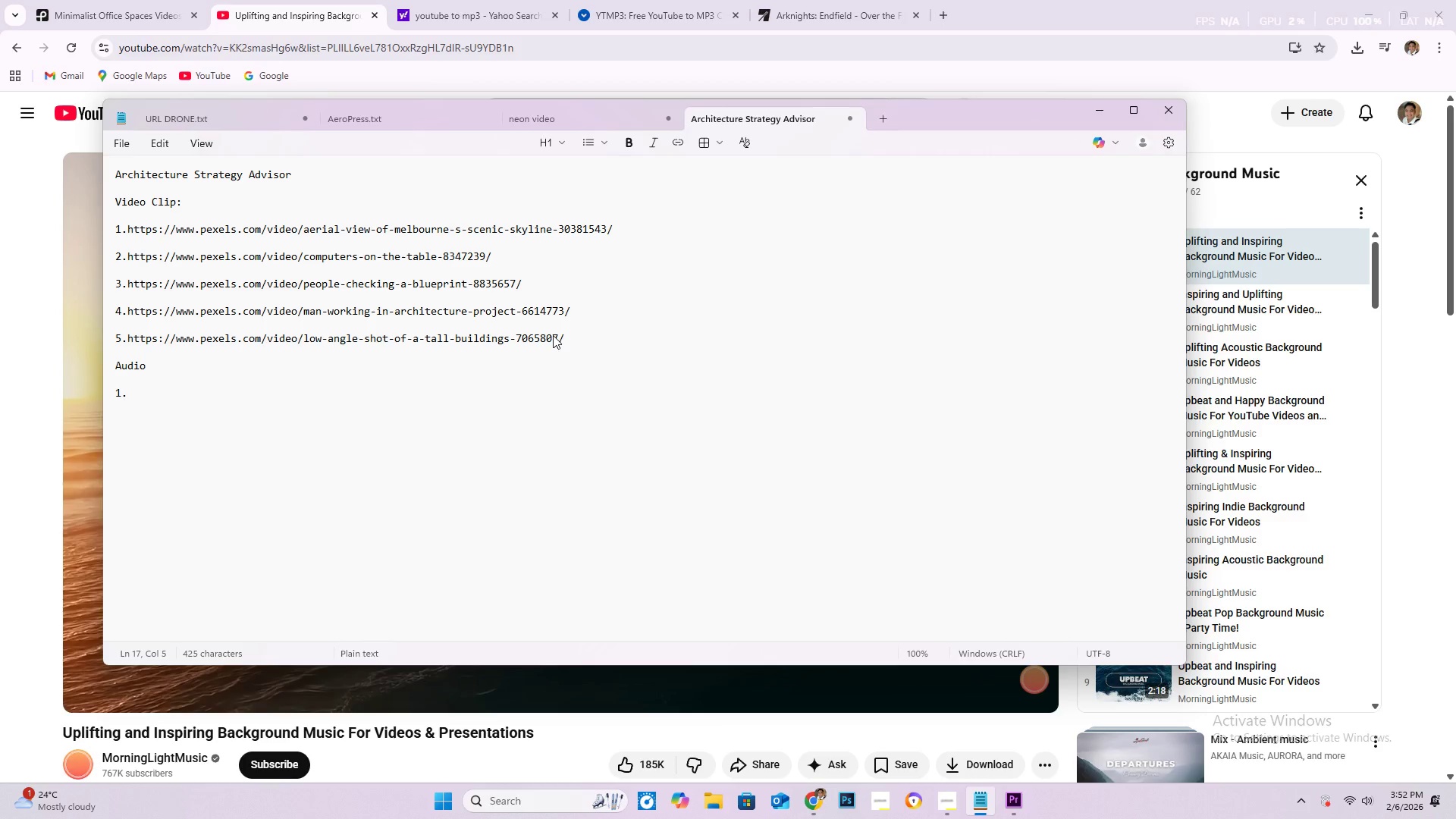 
key(Backspace)
 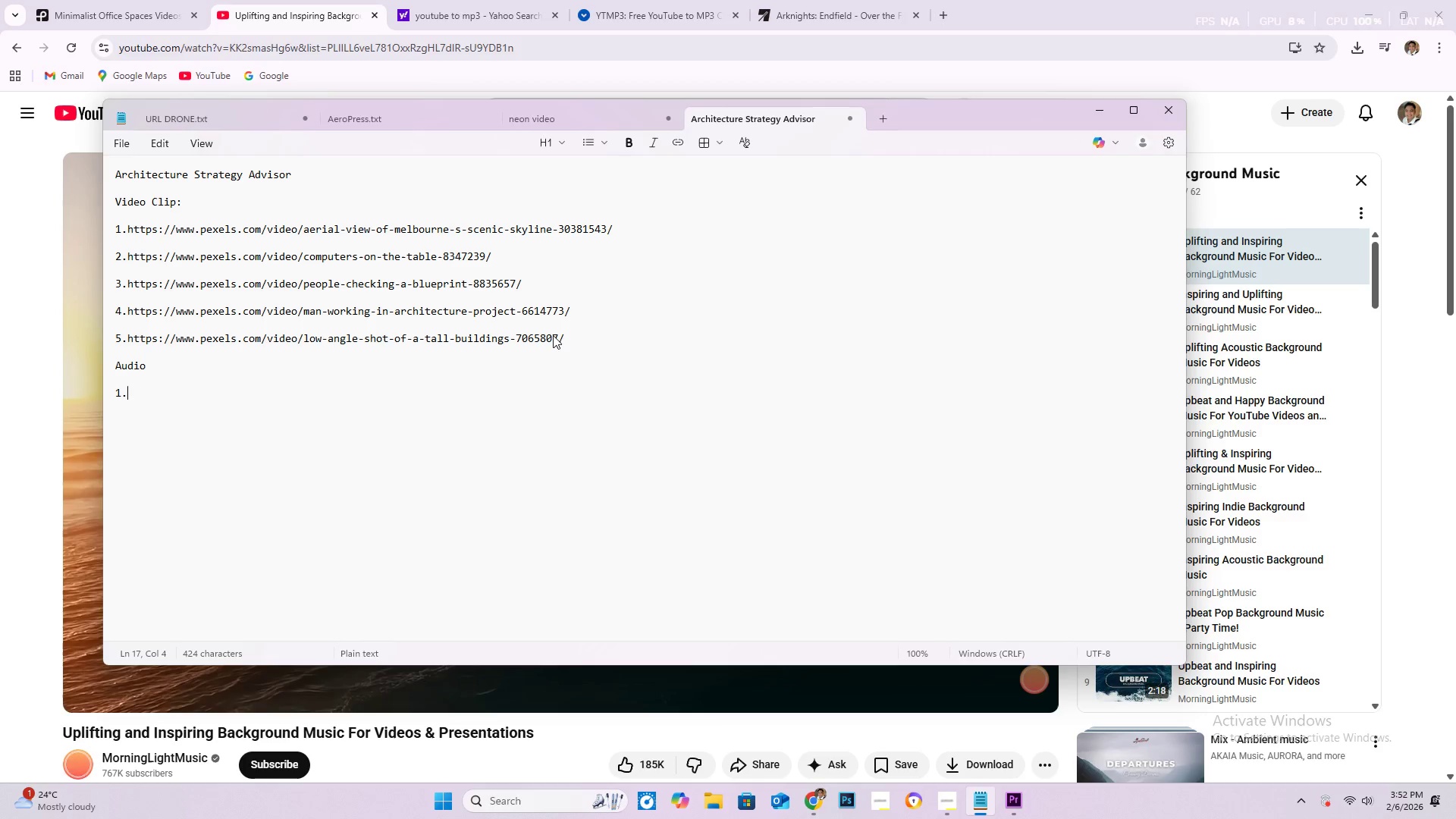 
key(Backspace)
 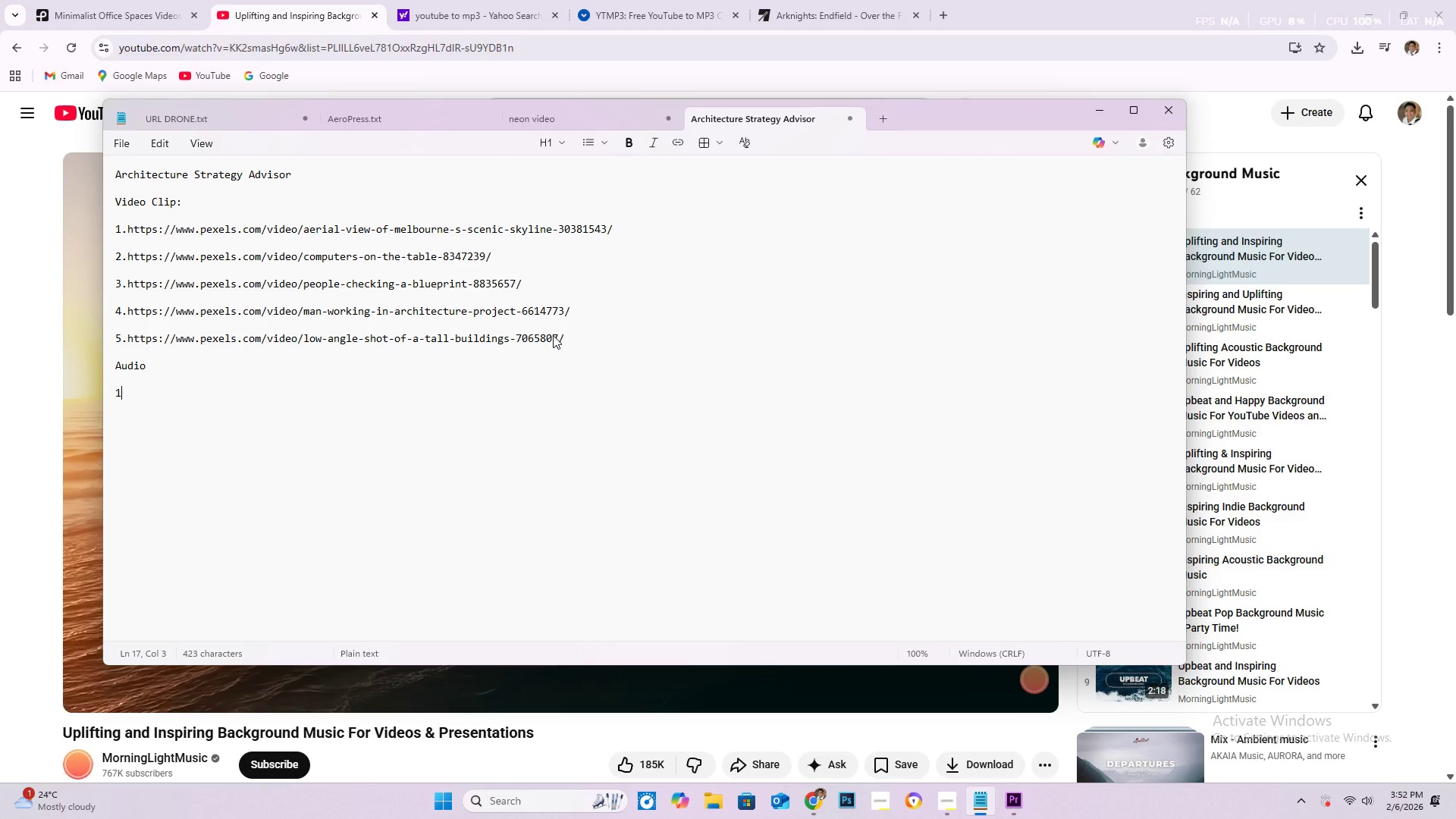 
key(Backspace)
 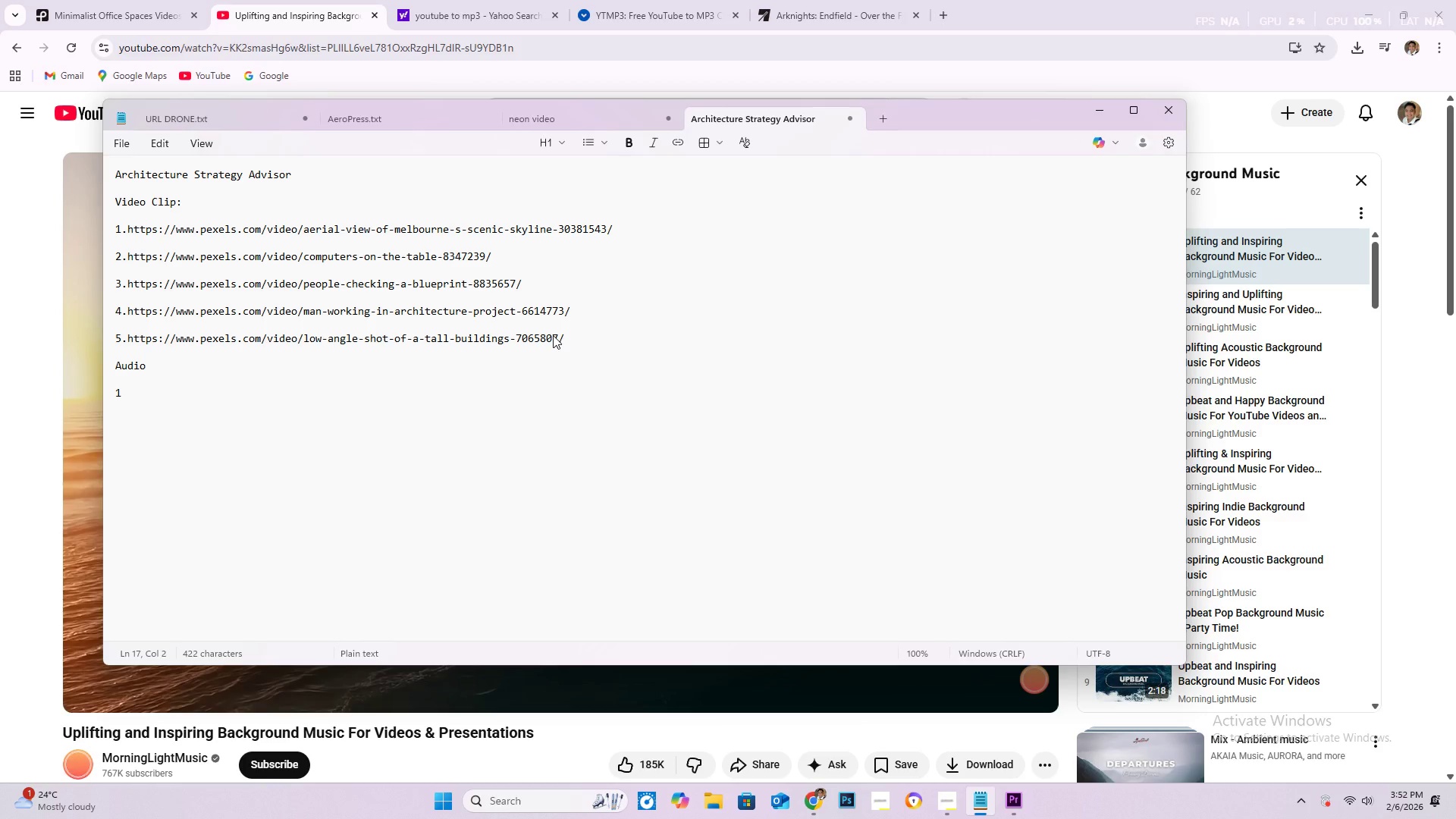 
key(Period)
 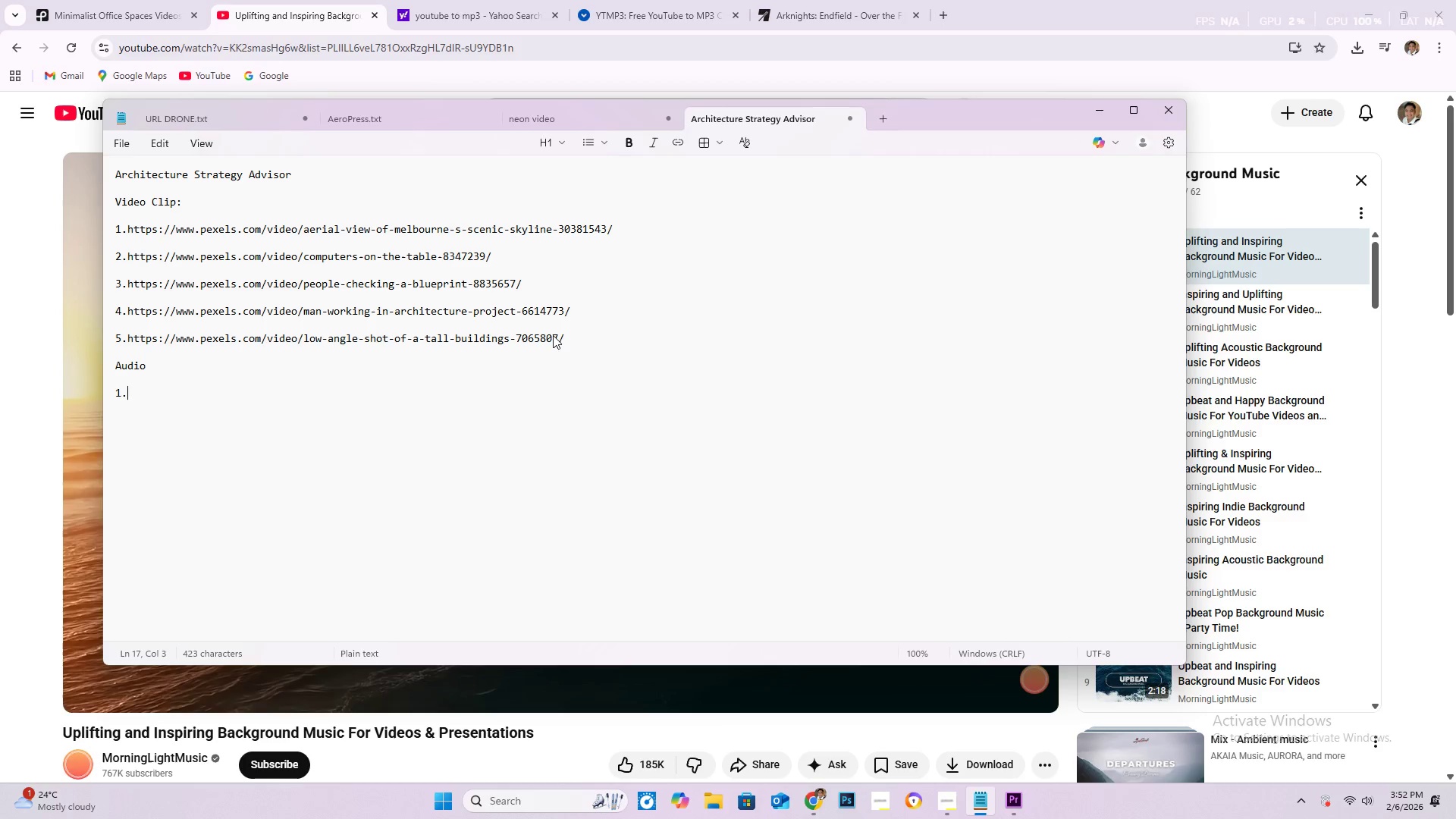 
key(Control+V)
 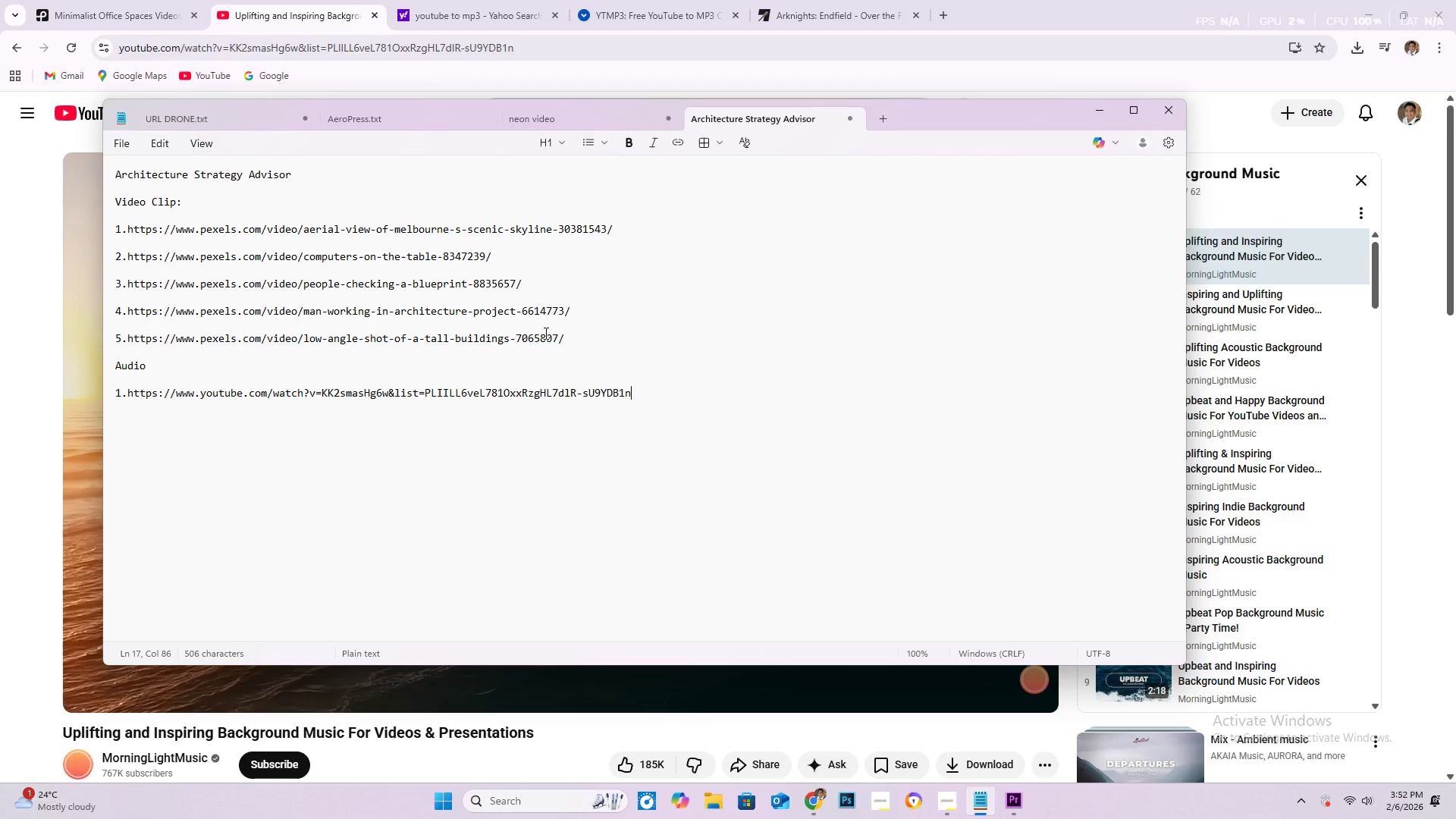 
key(Control+ControlLeft)
 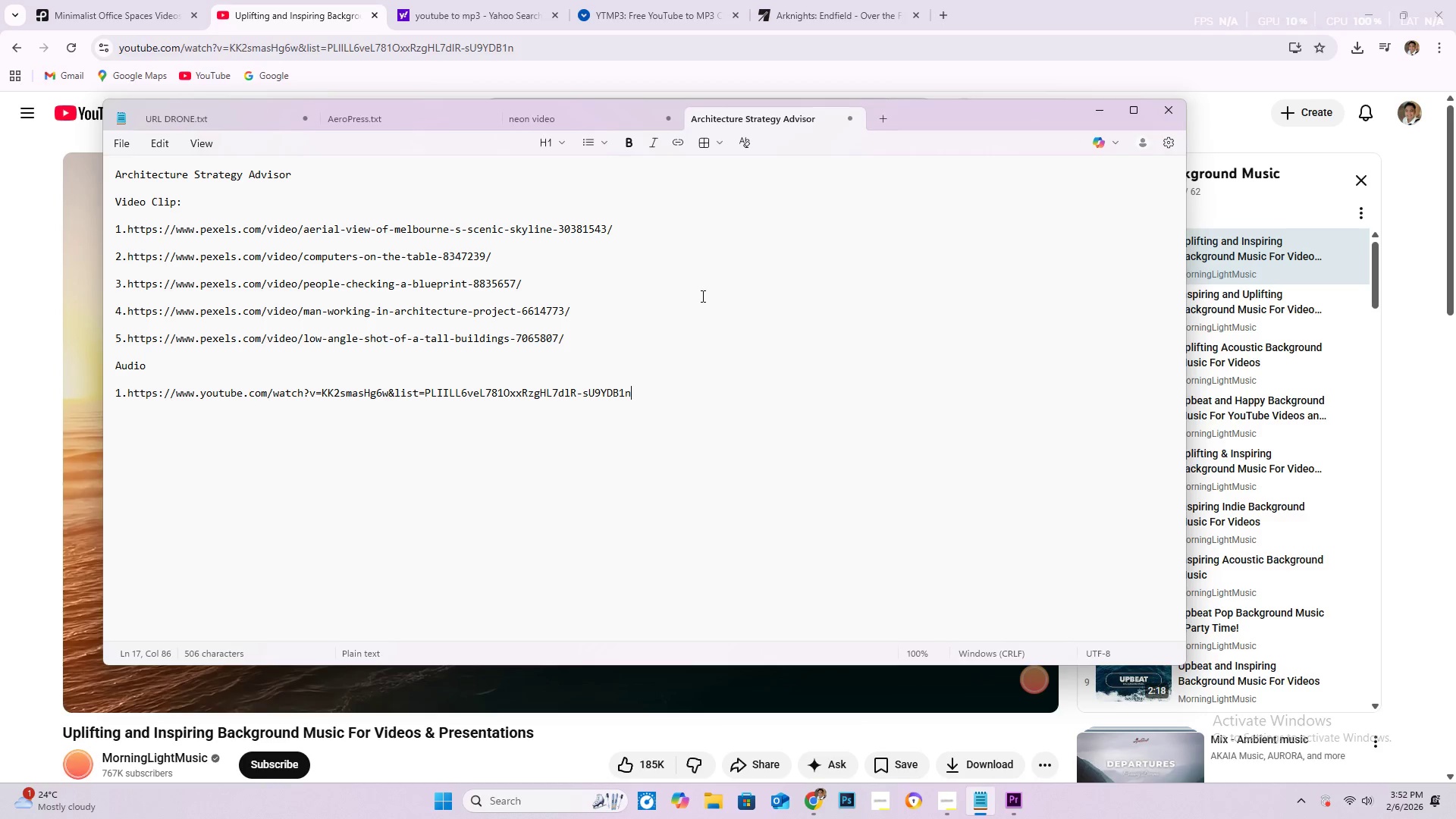 
key(Control+S)
 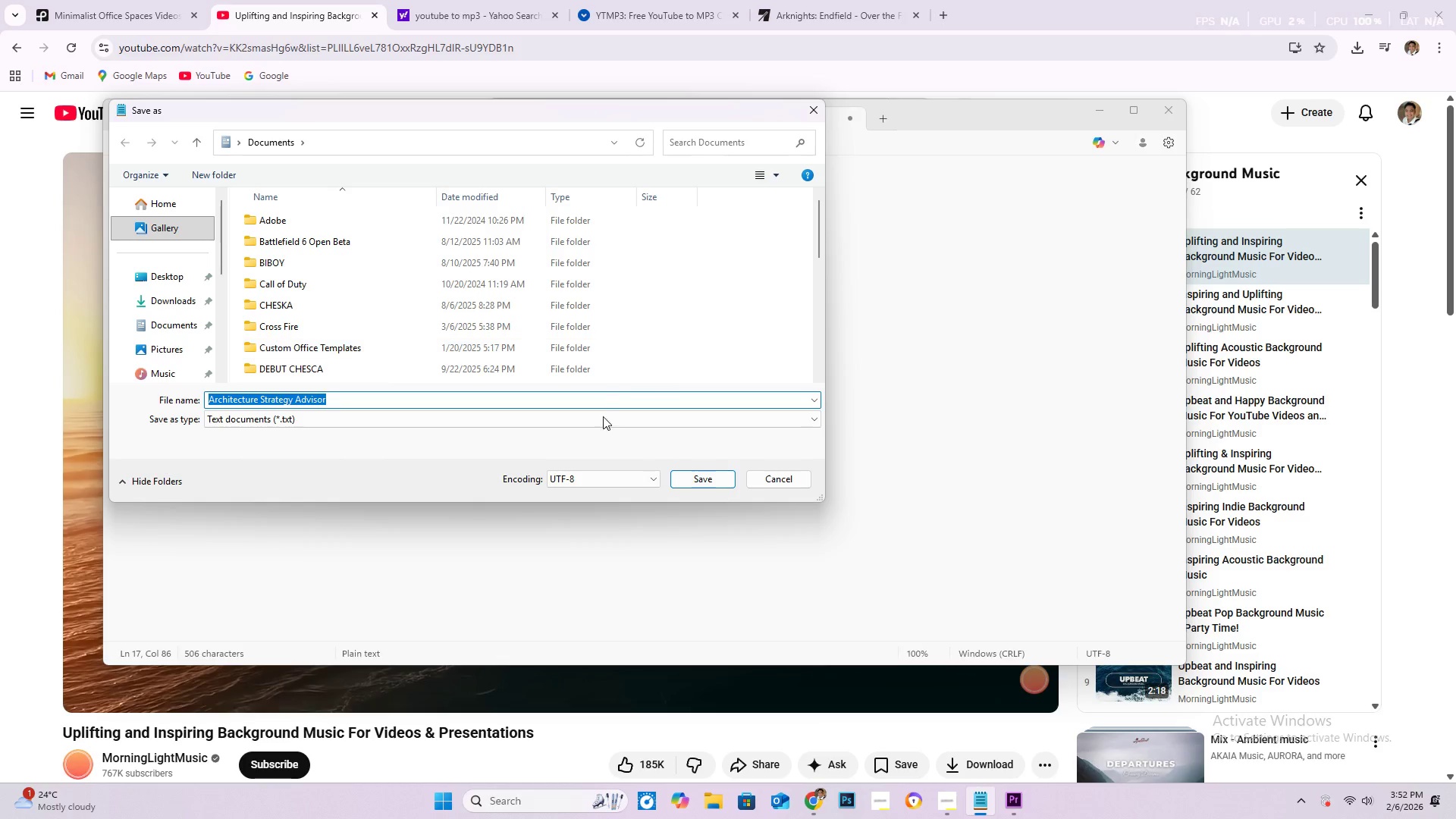 
left_click([695, 479])
 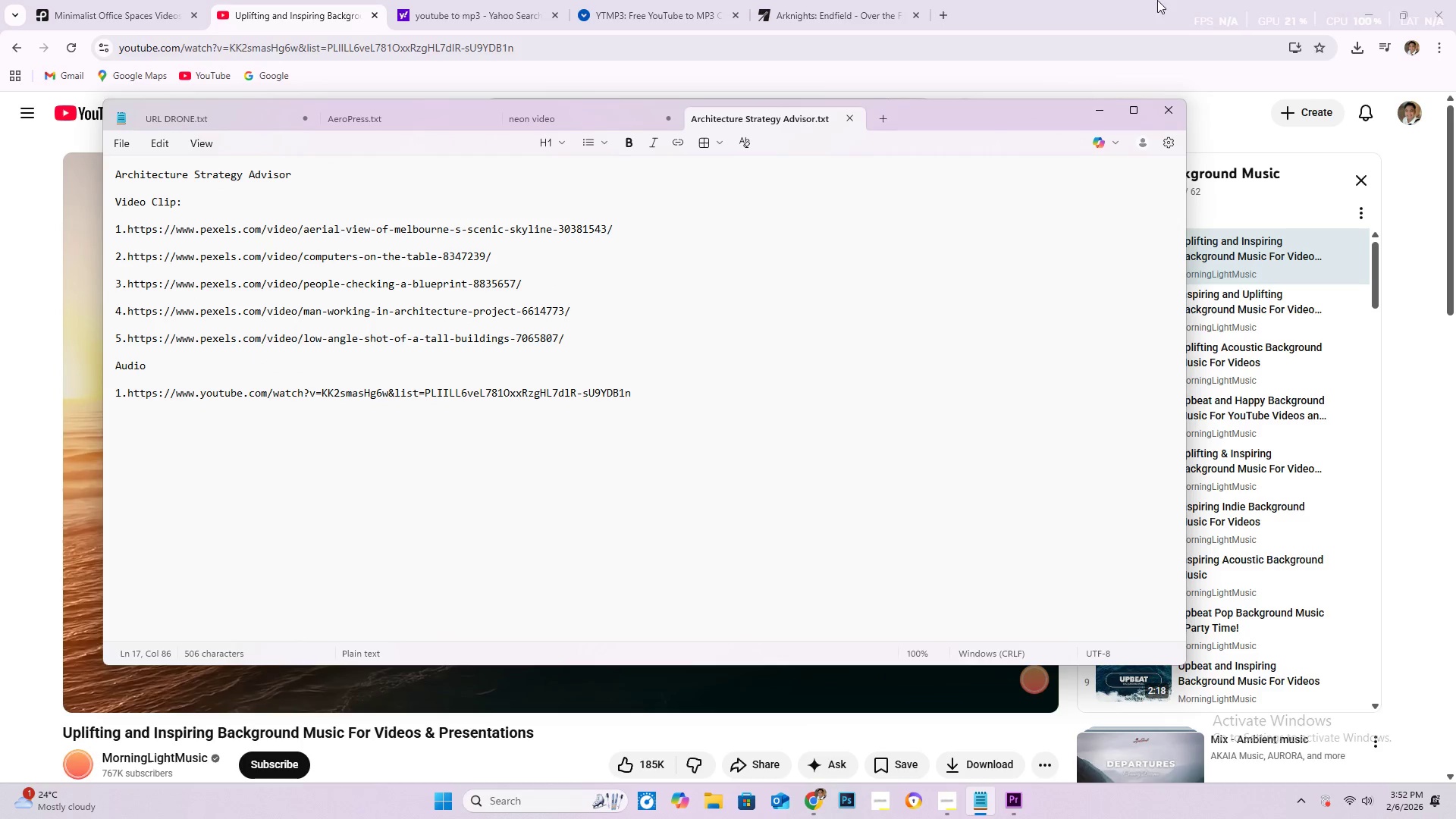 
left_click([1100, 2])
 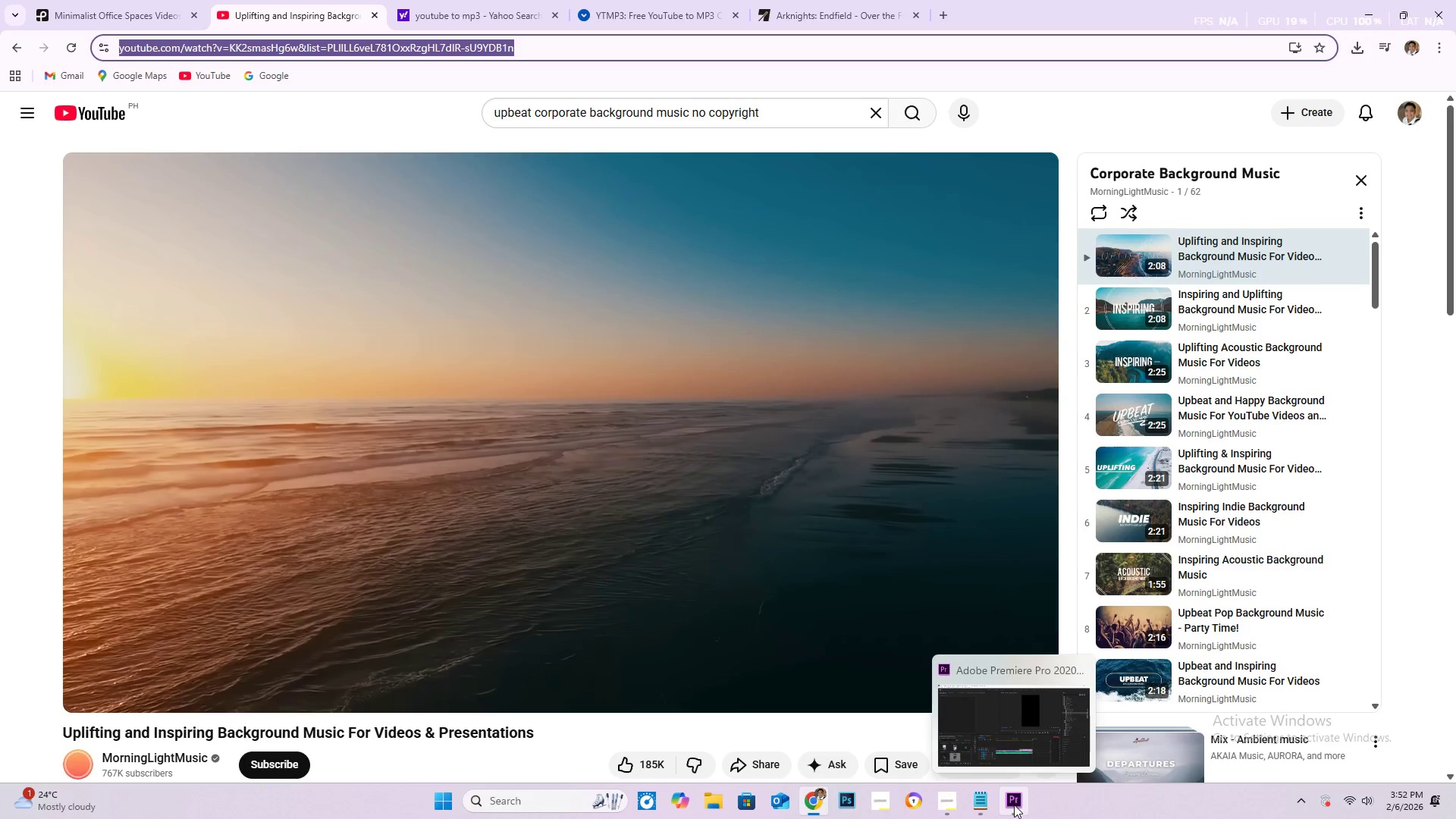 
left_click([1013, 805])
 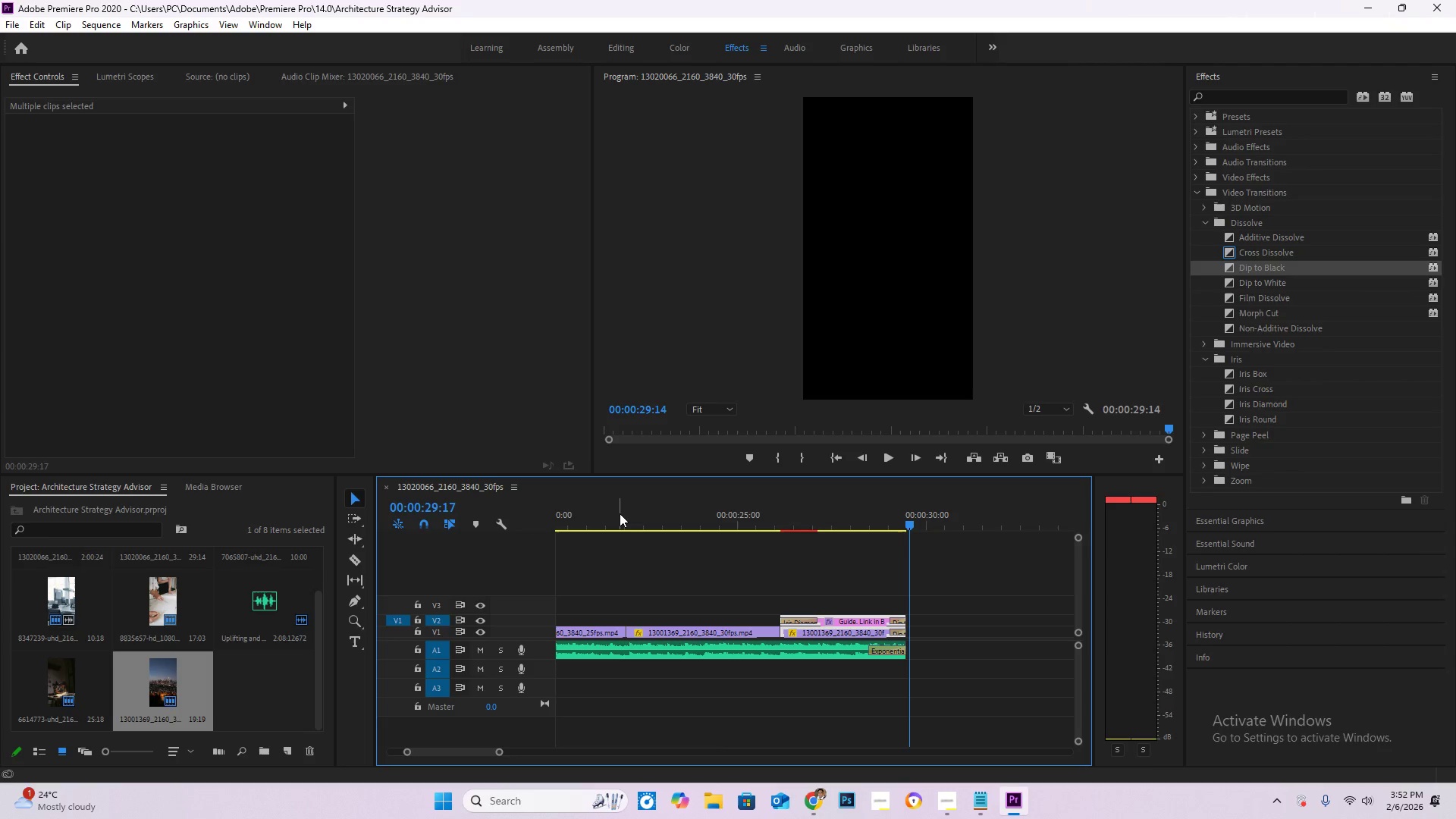 
key(Enter)
 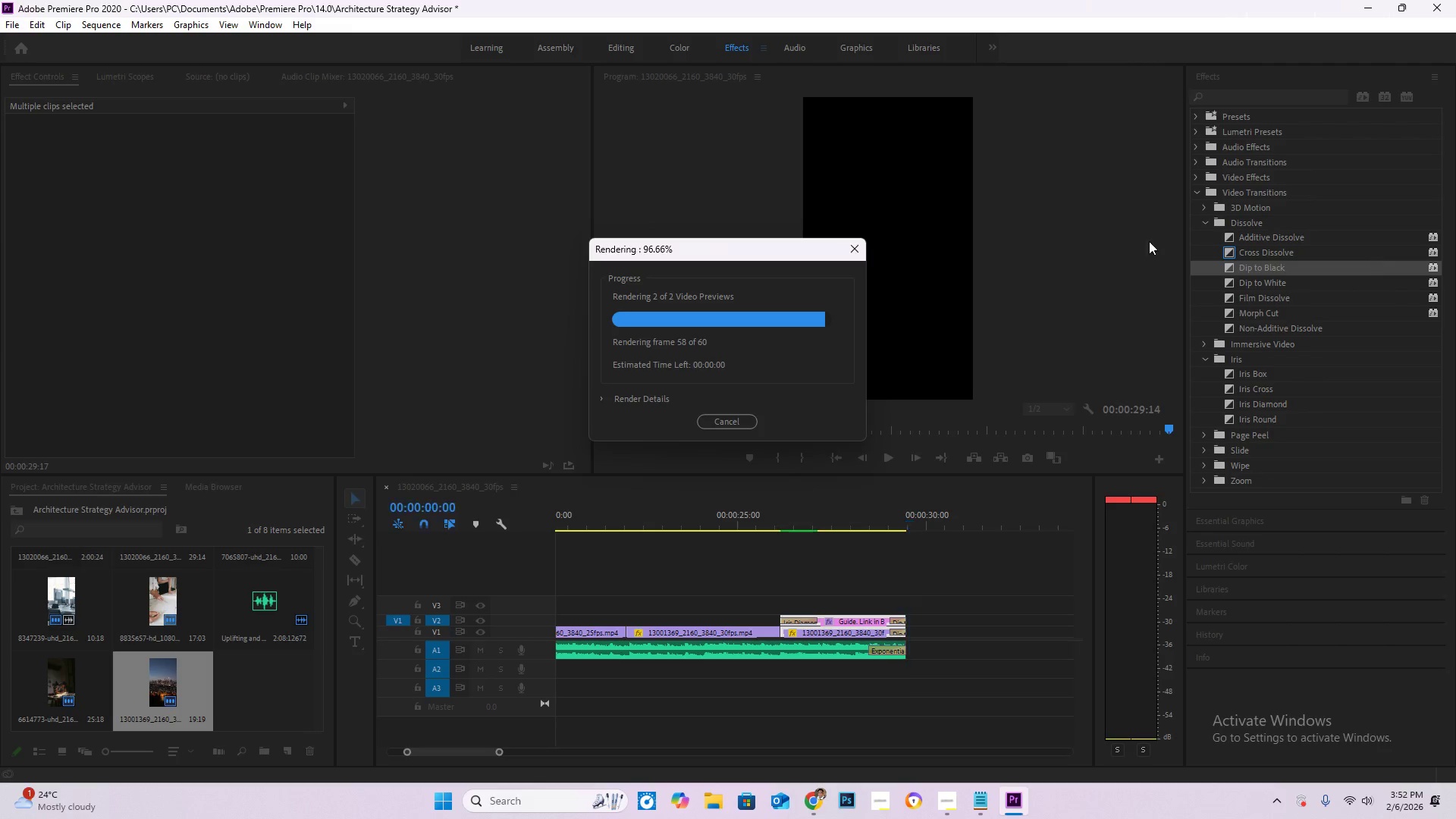 
wait(5.11)
 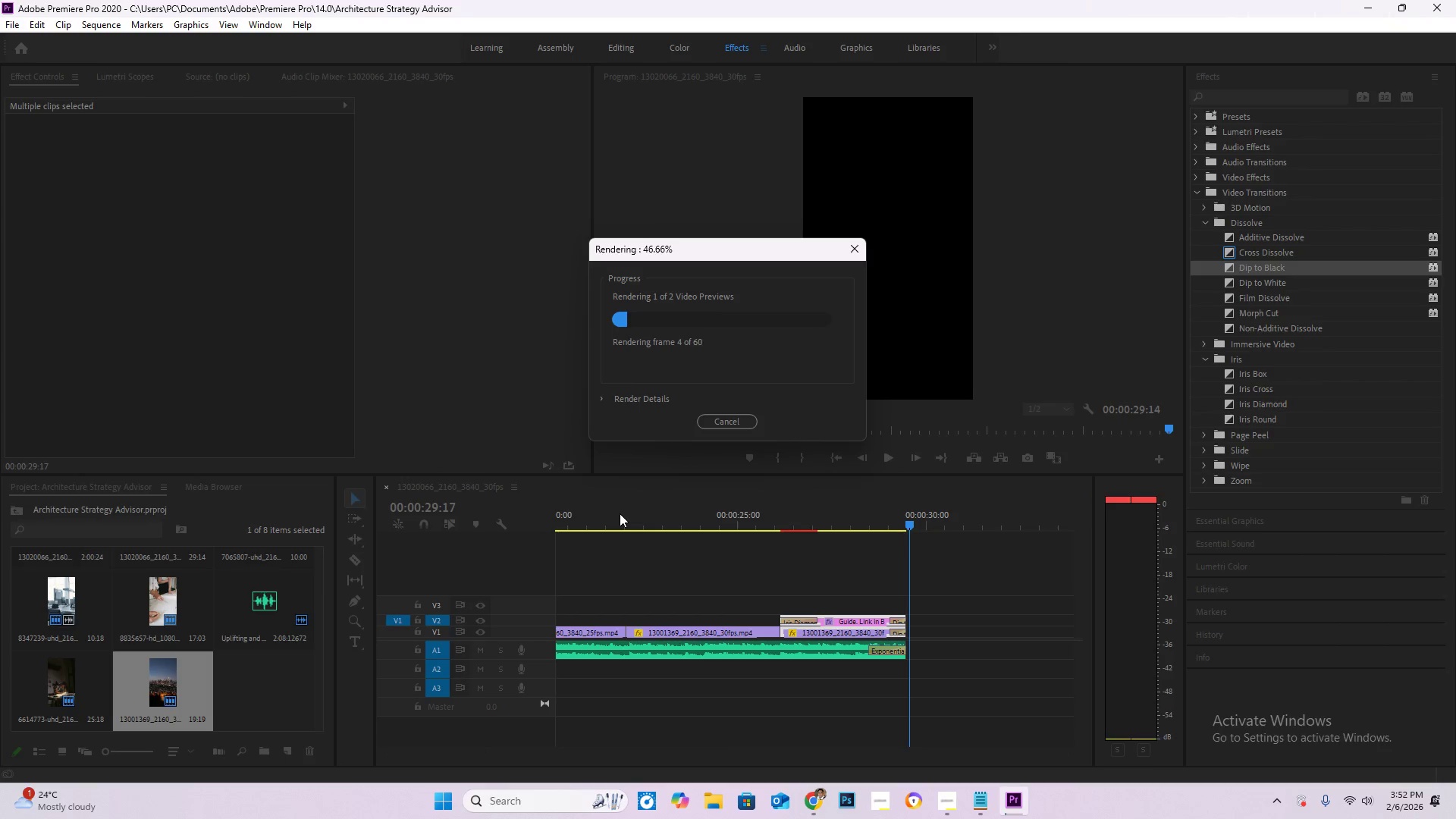 
left_click_drag(start_coordinate=[577, 513], to_coordinate=[527, 513])
 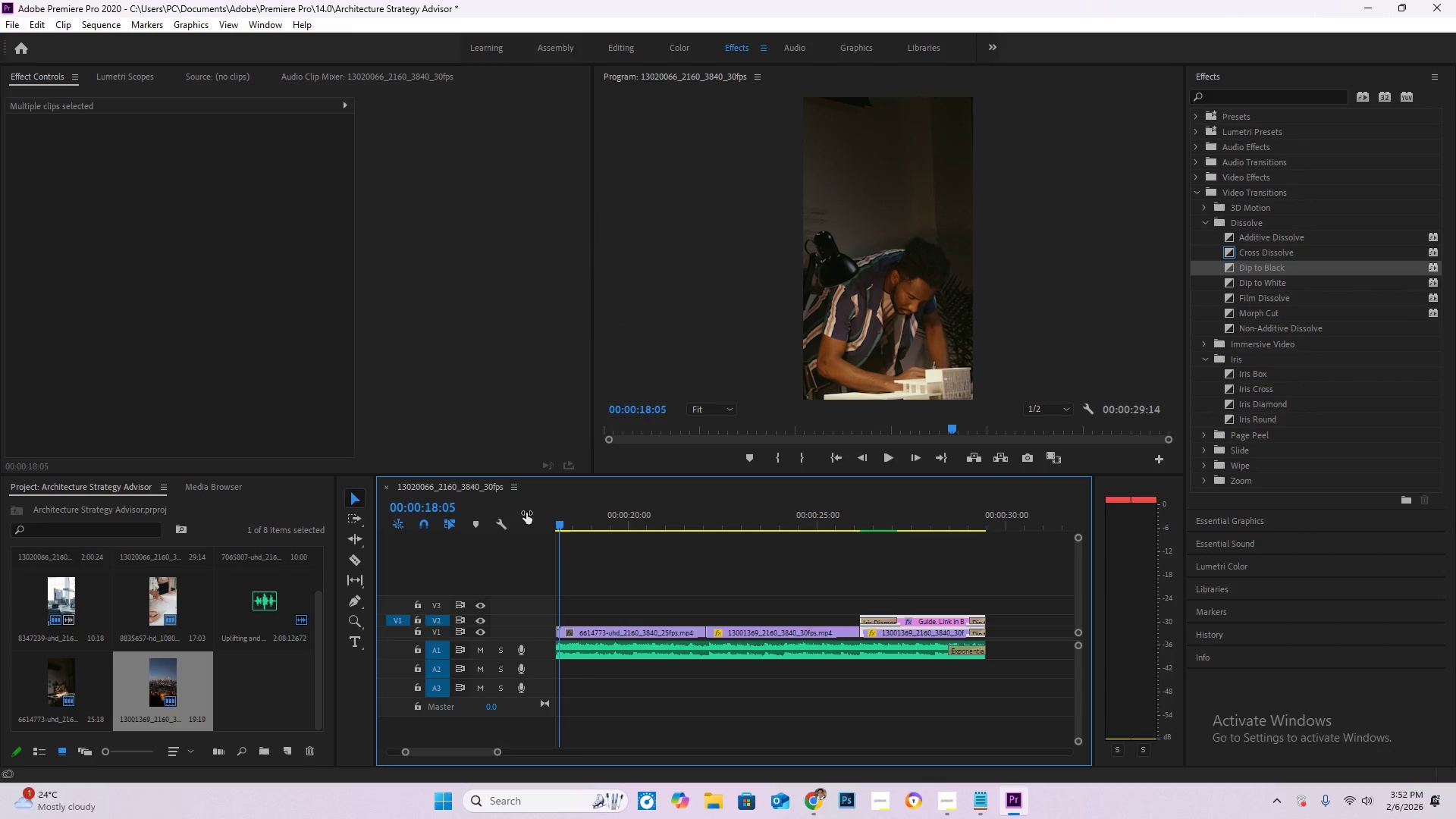 
key(Space)
 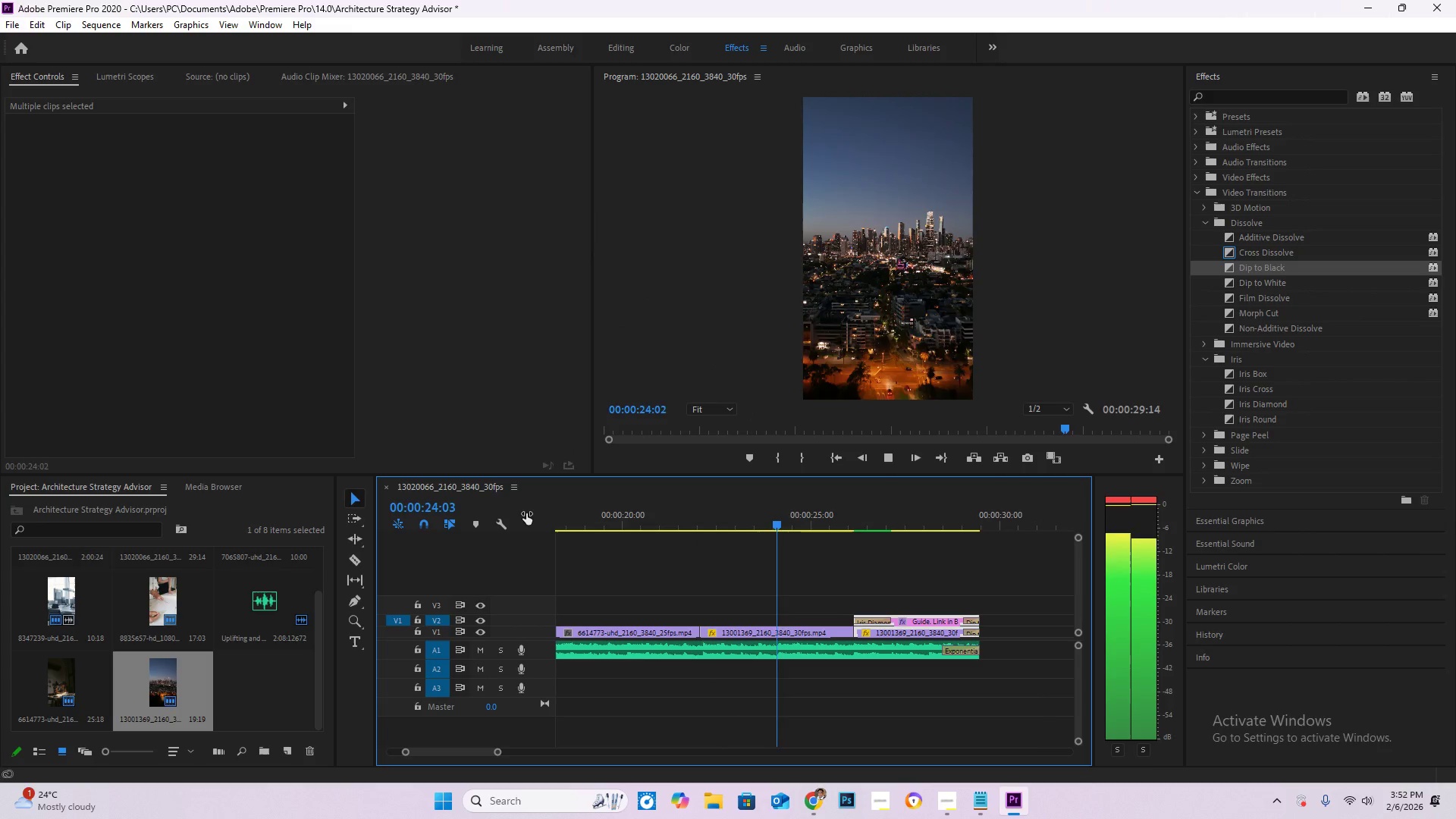 
wait(10.97)
 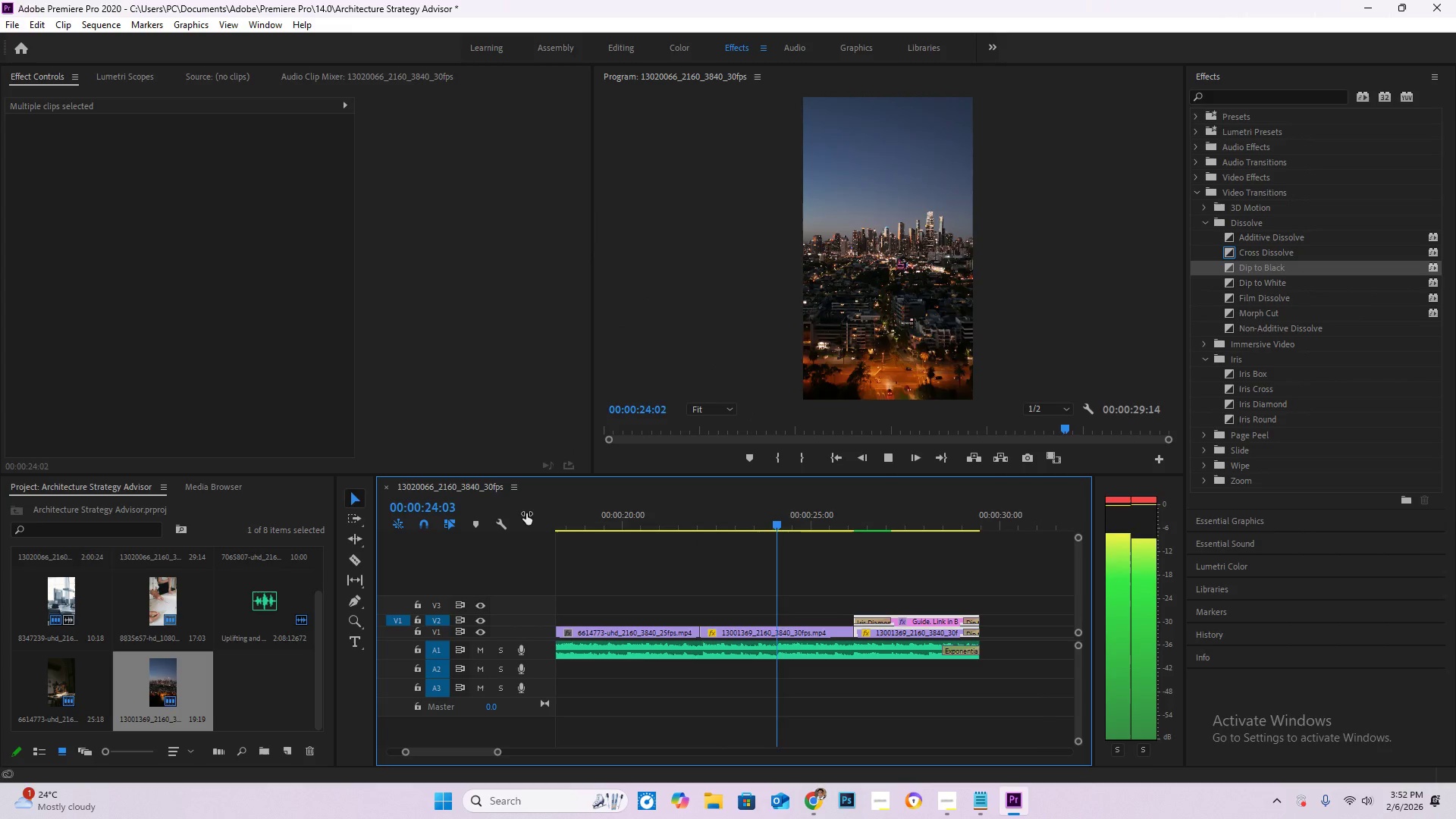 
left_click_drag(start_coordinate=[444, 755], to_coordinate=[325, 748])
 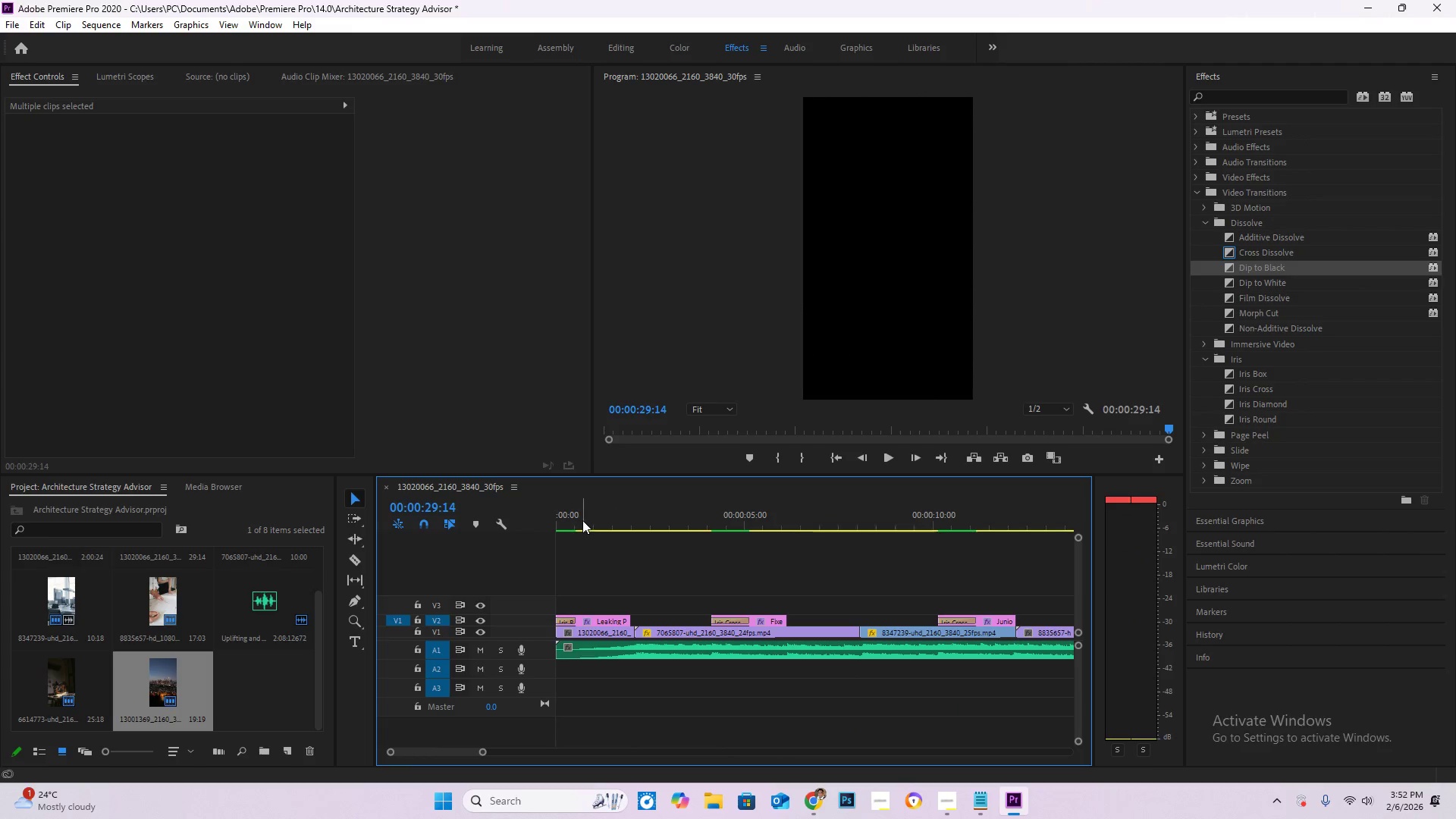 
left_click_drag(start_coordinate=[576, 518], to_coordinate=[504, 513])
 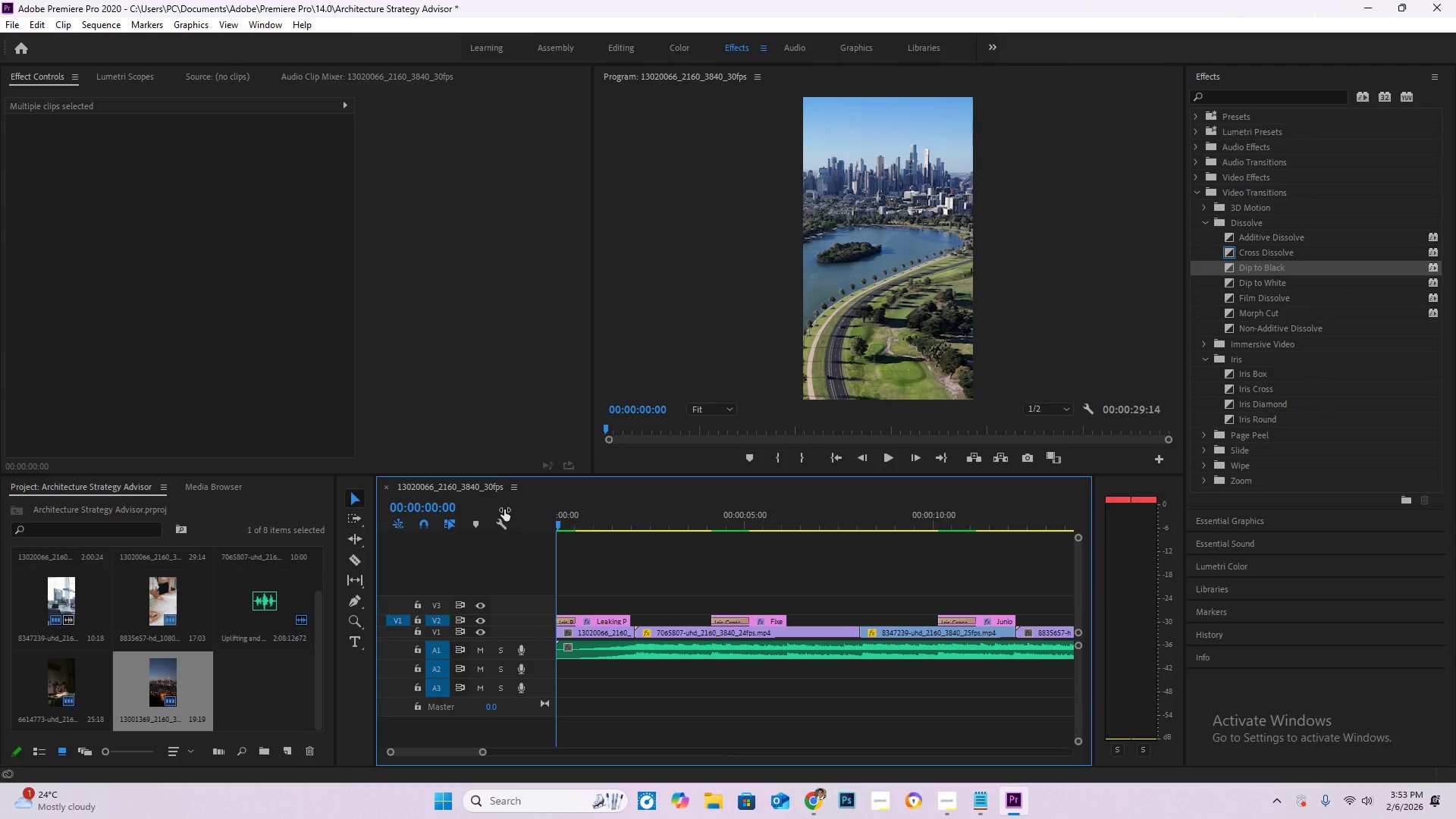 
wait(36.88)
 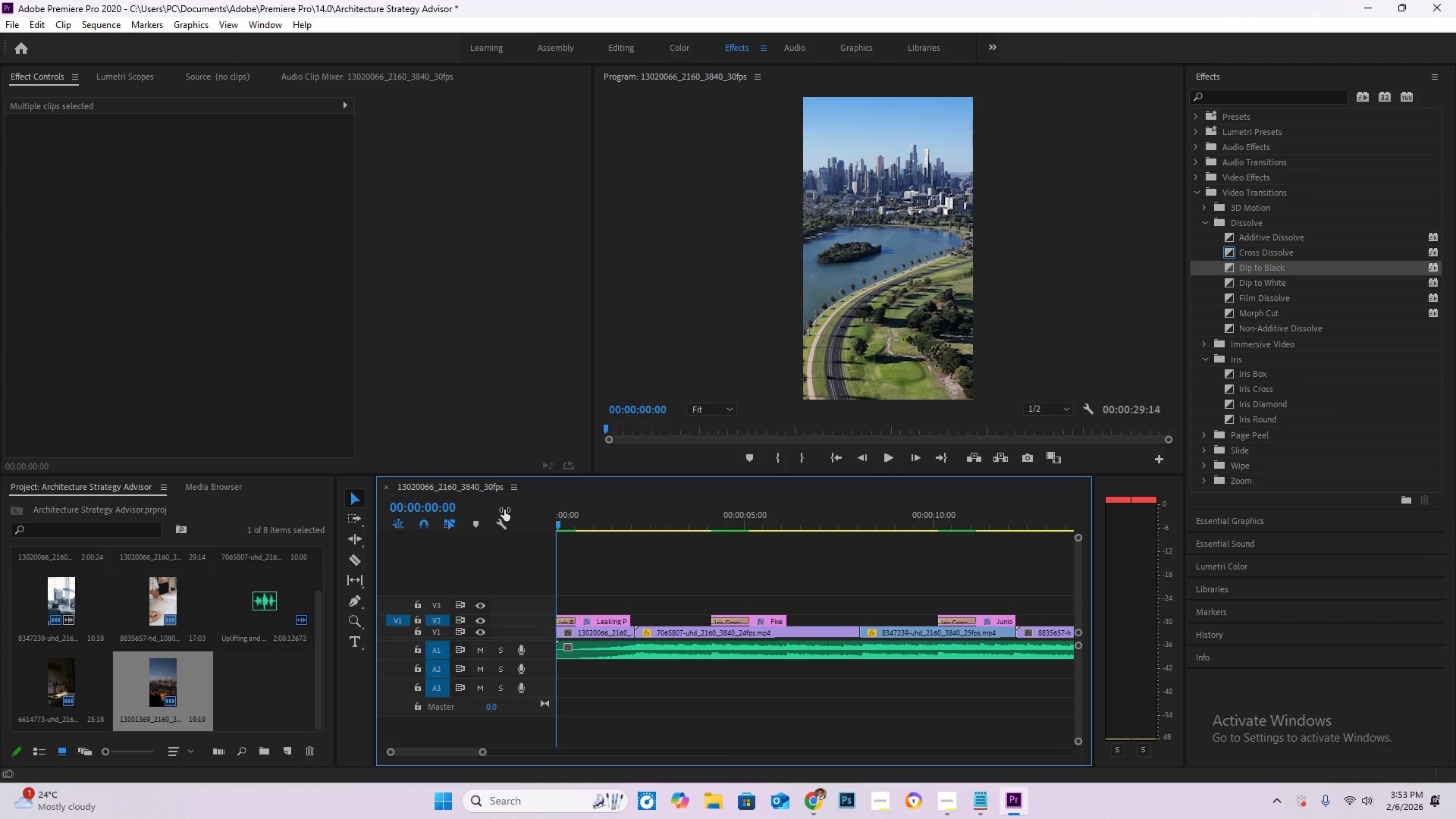 
key(Space)
 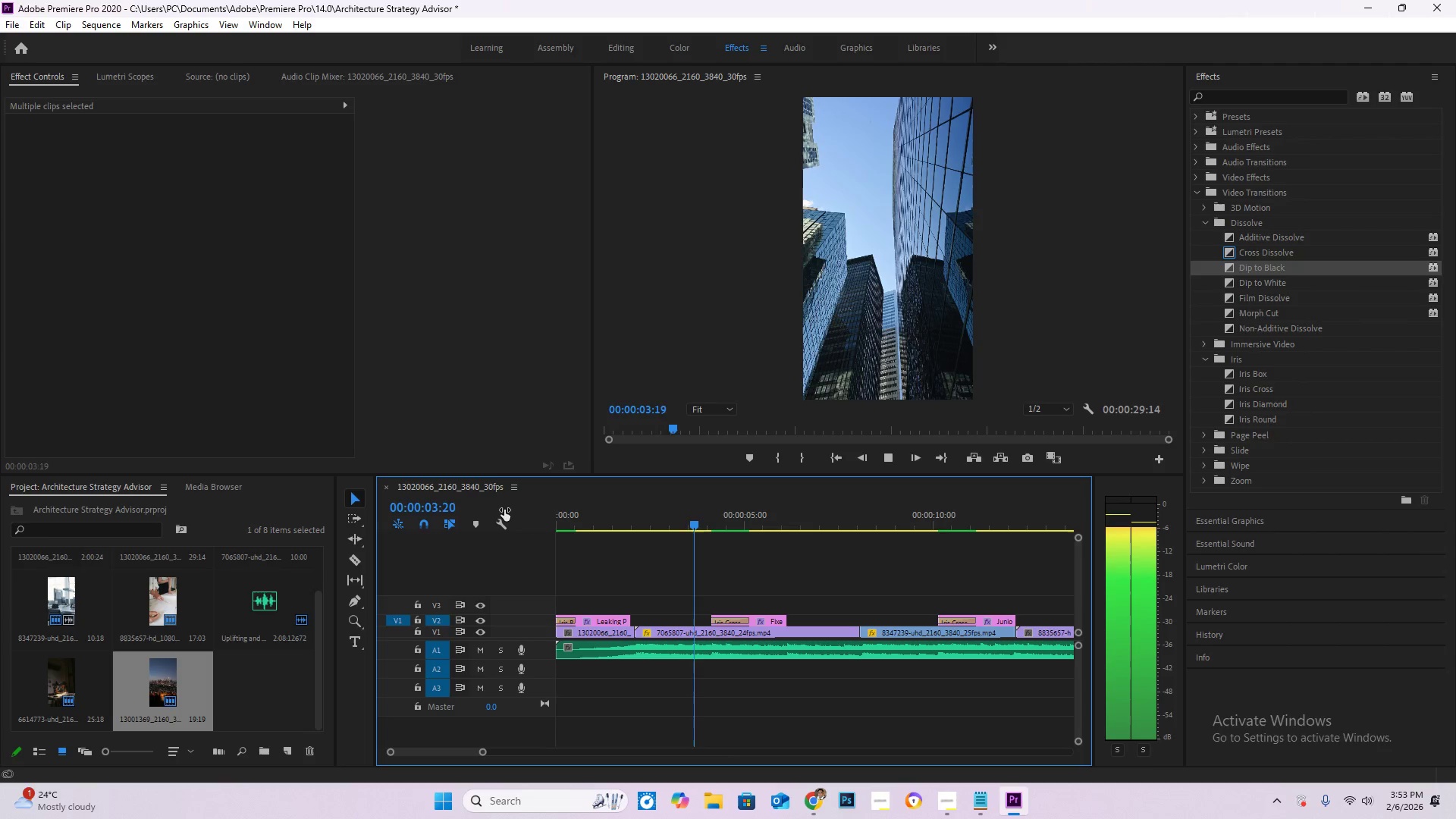 
key(Space)
 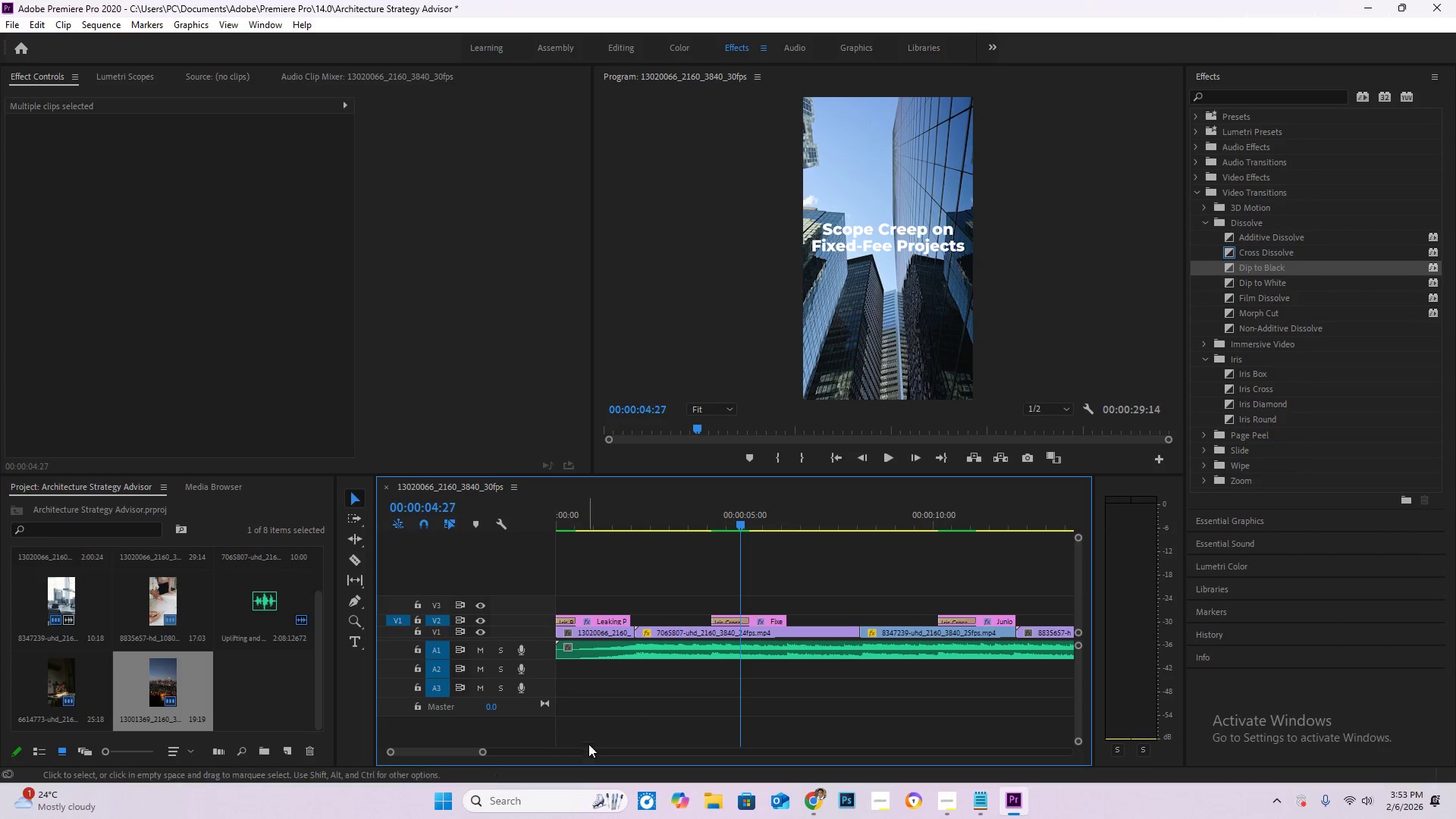 
hold_key(key=AltLeft, duration=1.25)
scroll: coordinate [626, 689], scroll_direction: up, amount: 17.0
 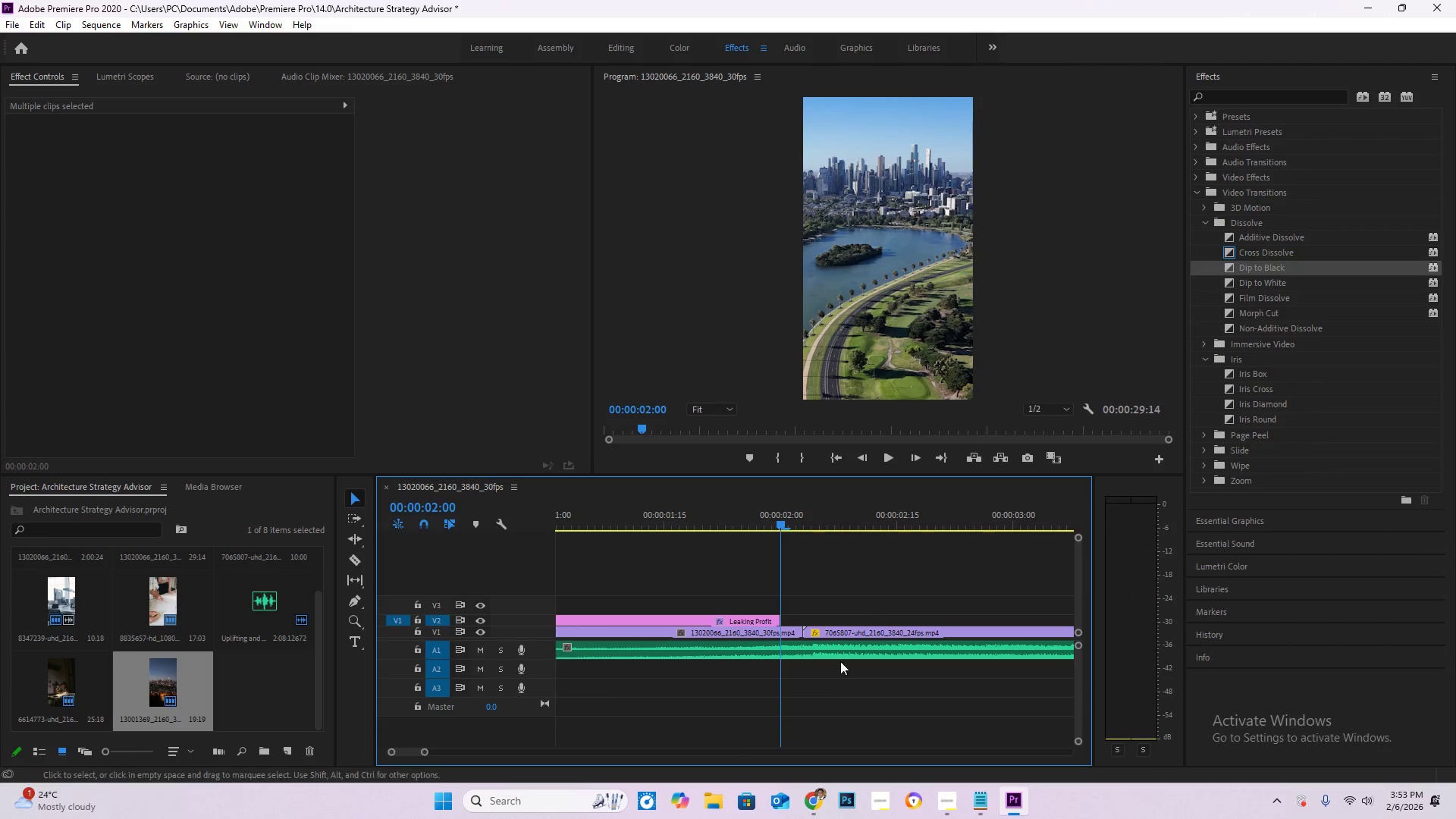 
left_click_drag(start_coordinate=[803, 630], to_coordinate=[777, 639])
 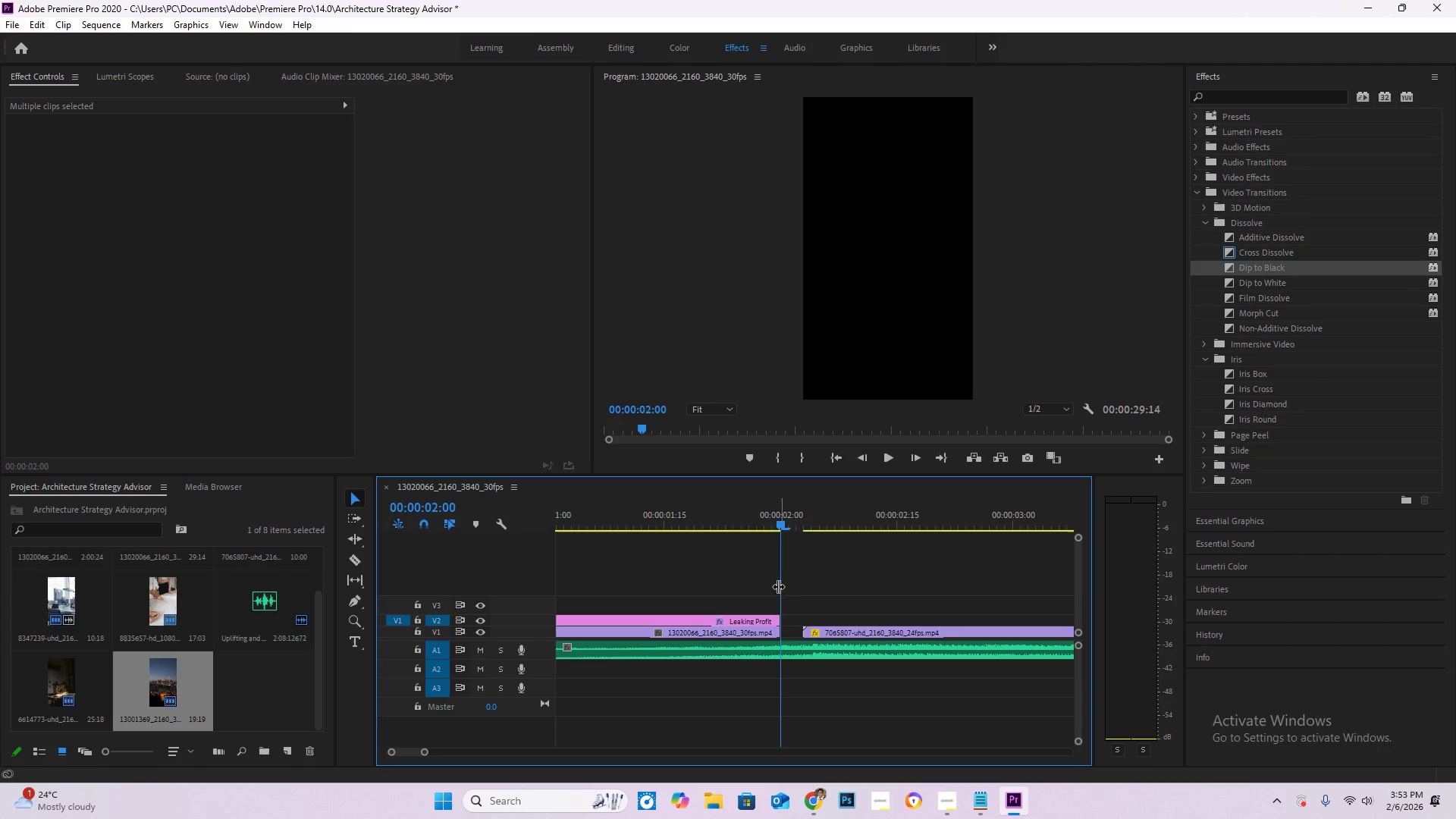 
left_click_drag(start_coordinate=[782, 522], to_coordinate=[774, 524])
 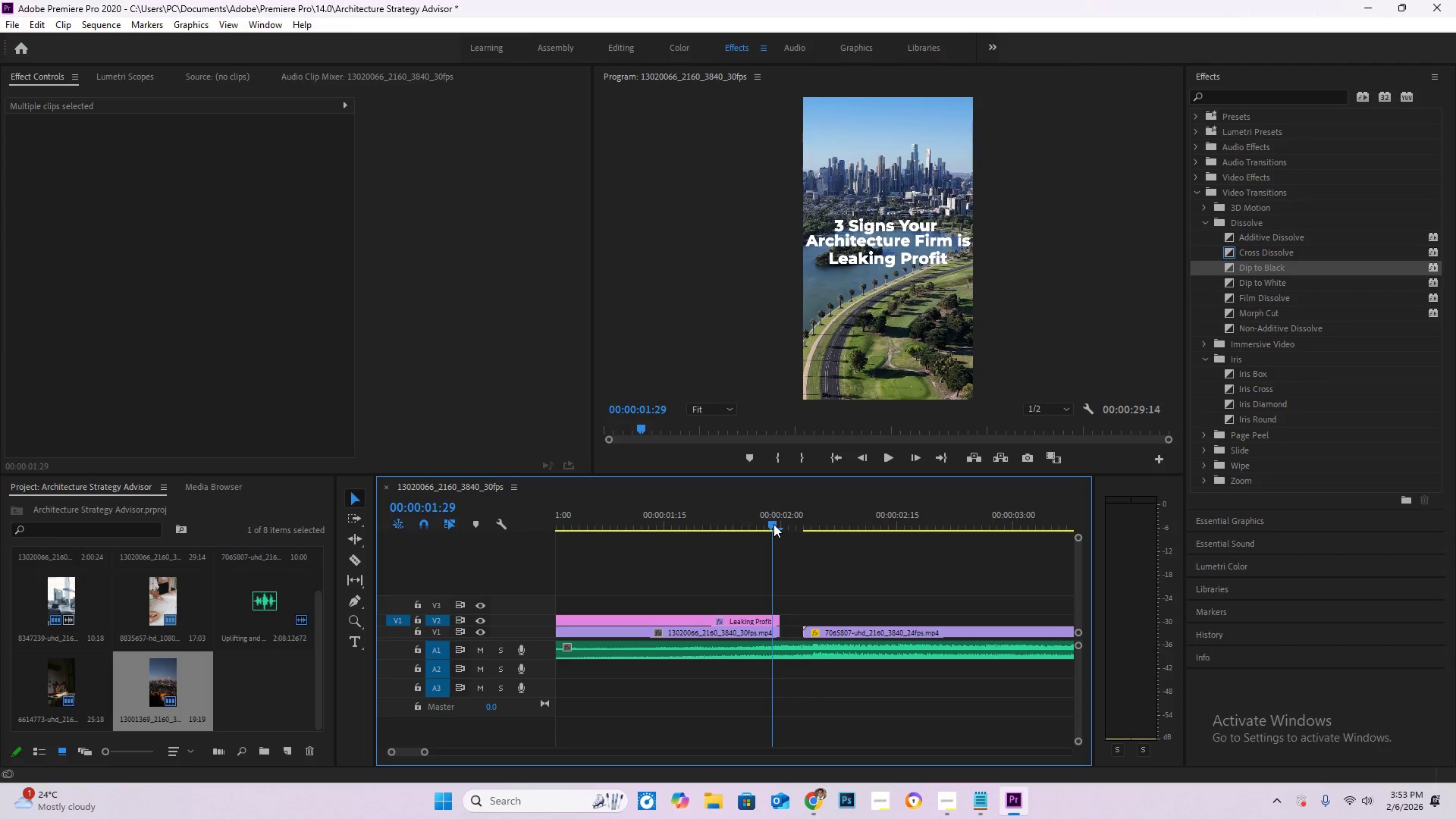 
left_click_drag(start_coordinate=[774, 524], to_coordinate=[755, 522])
 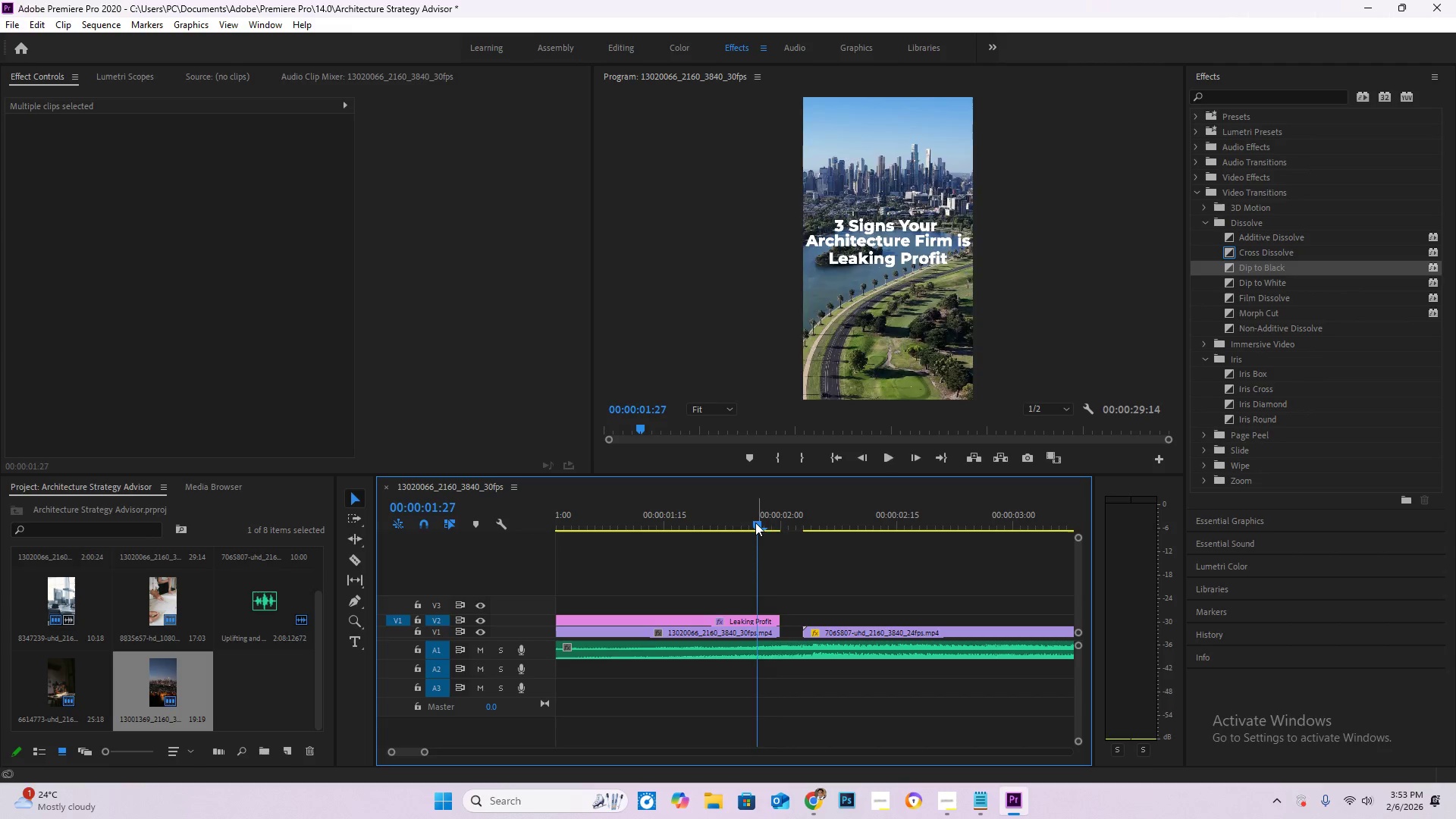 
key(Space)
 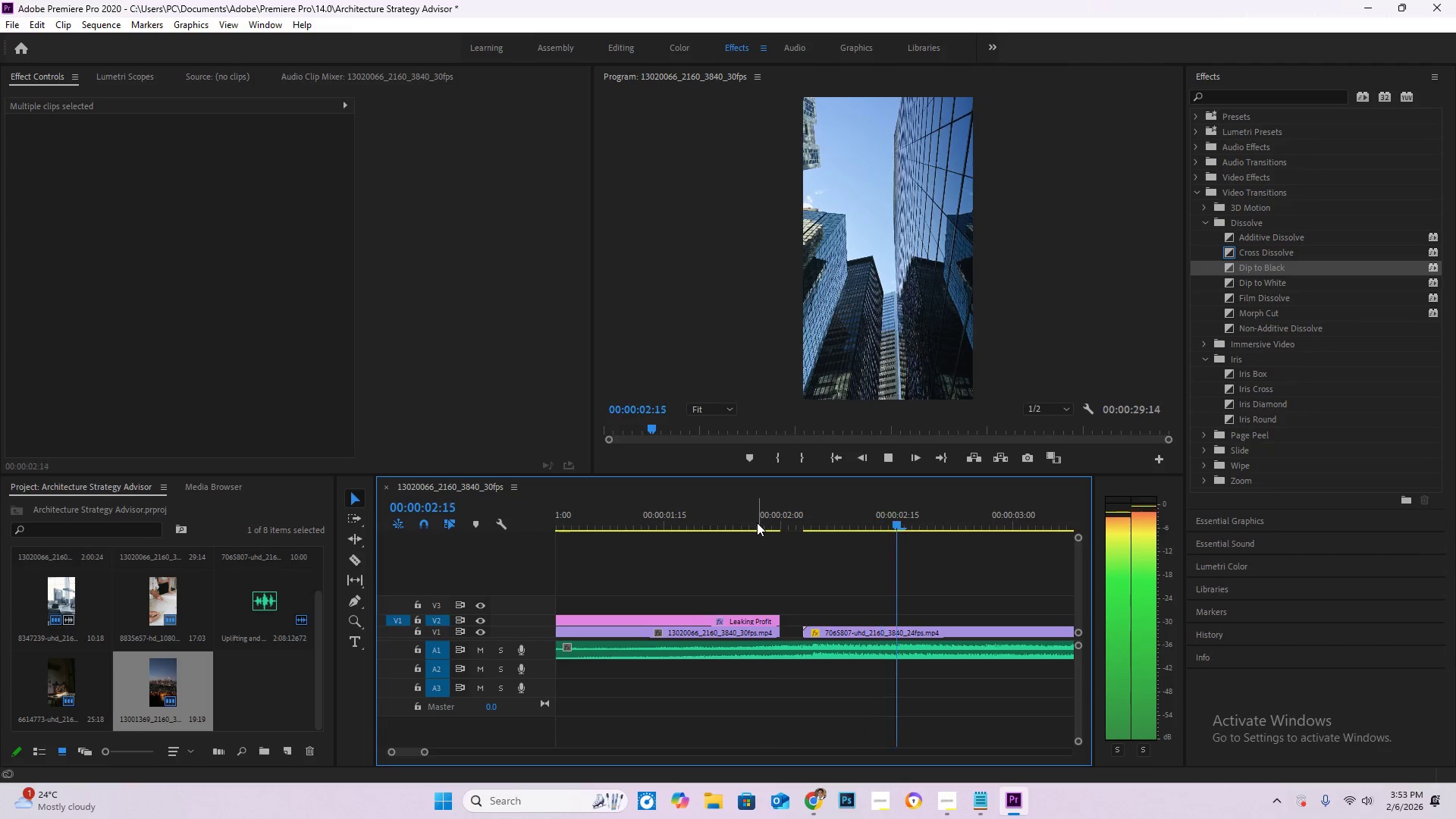 
left_click_drag(start_coordinate=[757, 522], to_coordinate=[789, 532])
 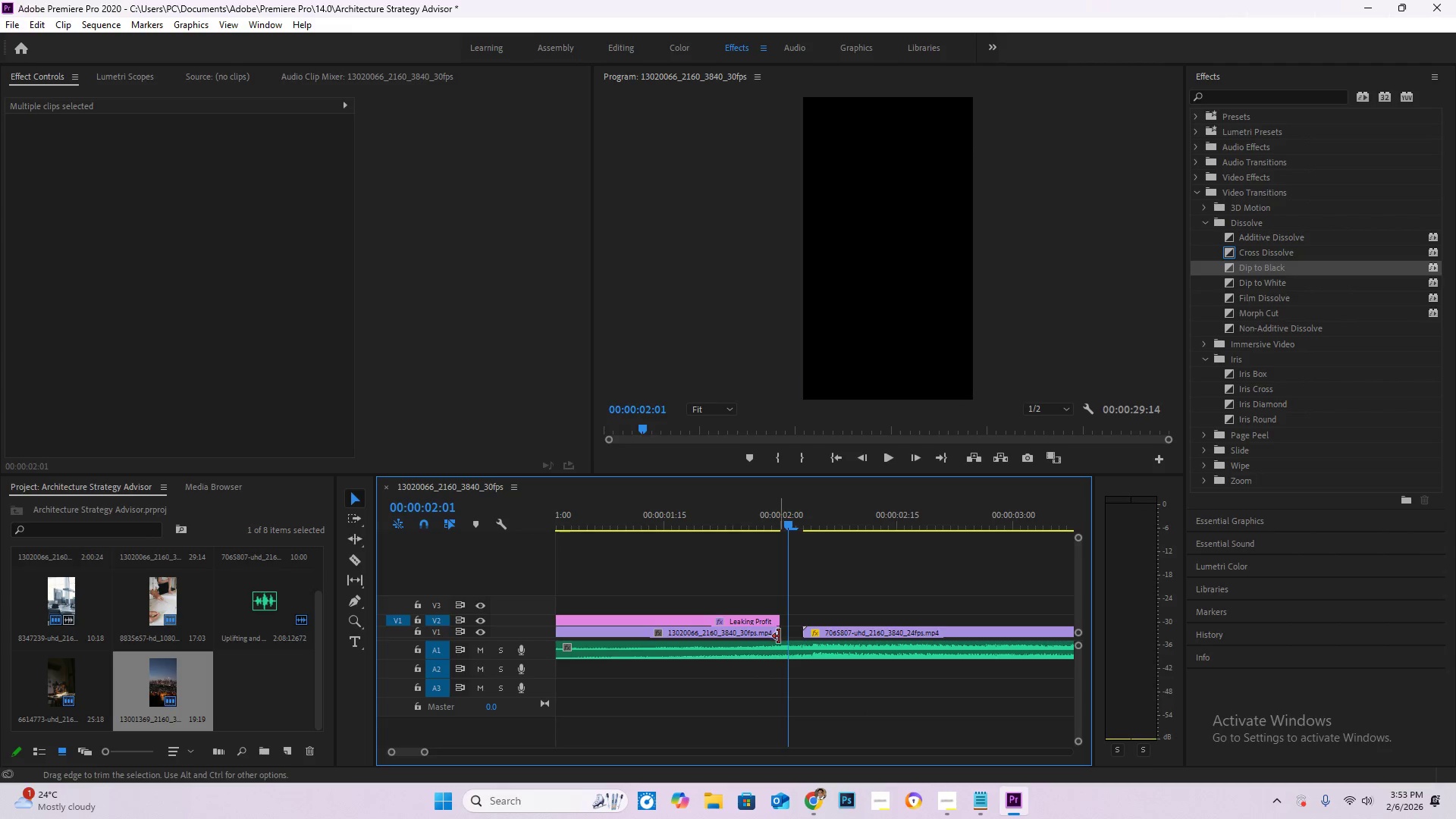 
left_click_drag(start_coordinate=[779, 636], to_coordinate=[801, 639])
 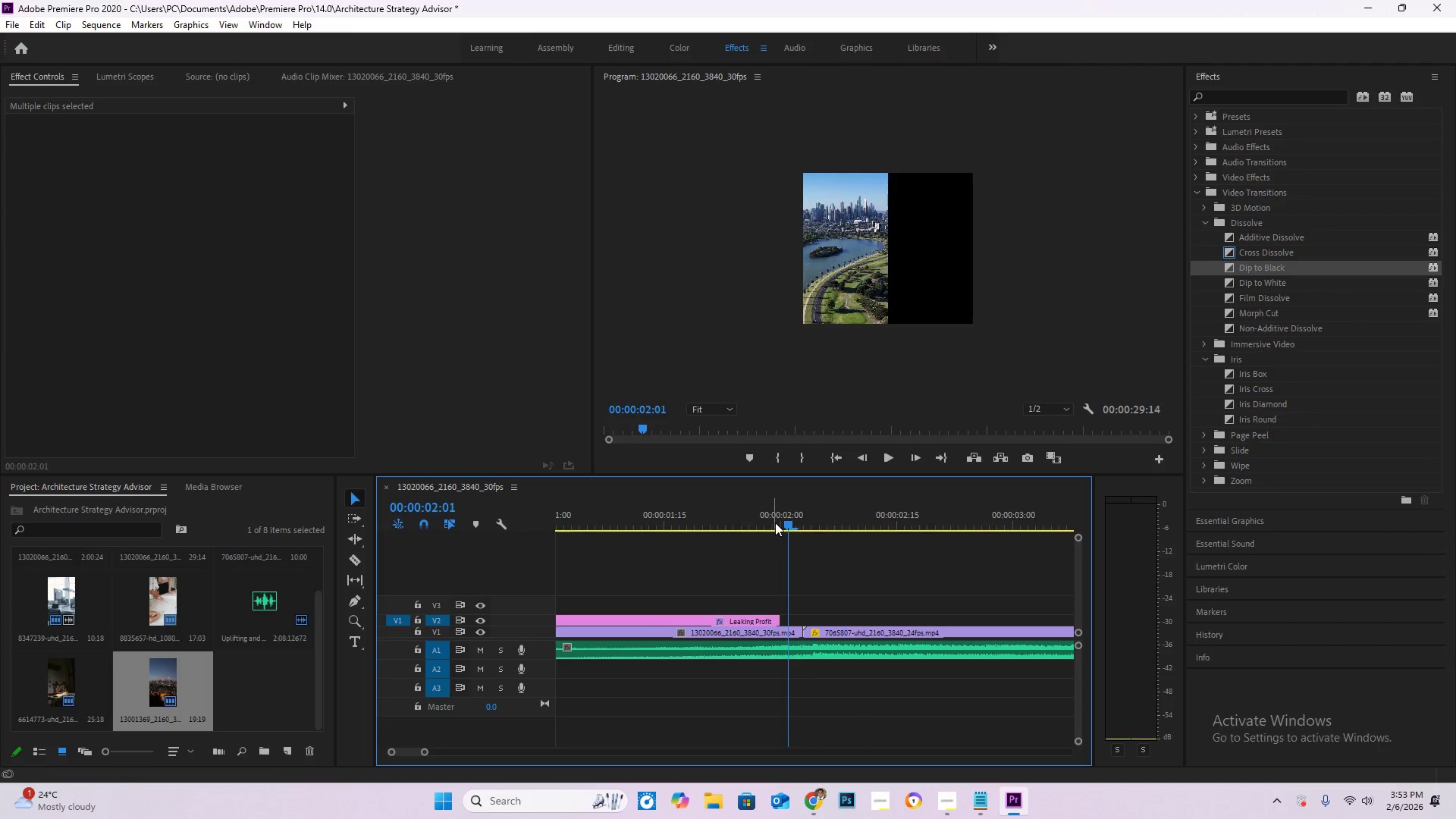 
left_click_drag(start_coordinate=[776, 522], to_coordinate=[493, 538])
 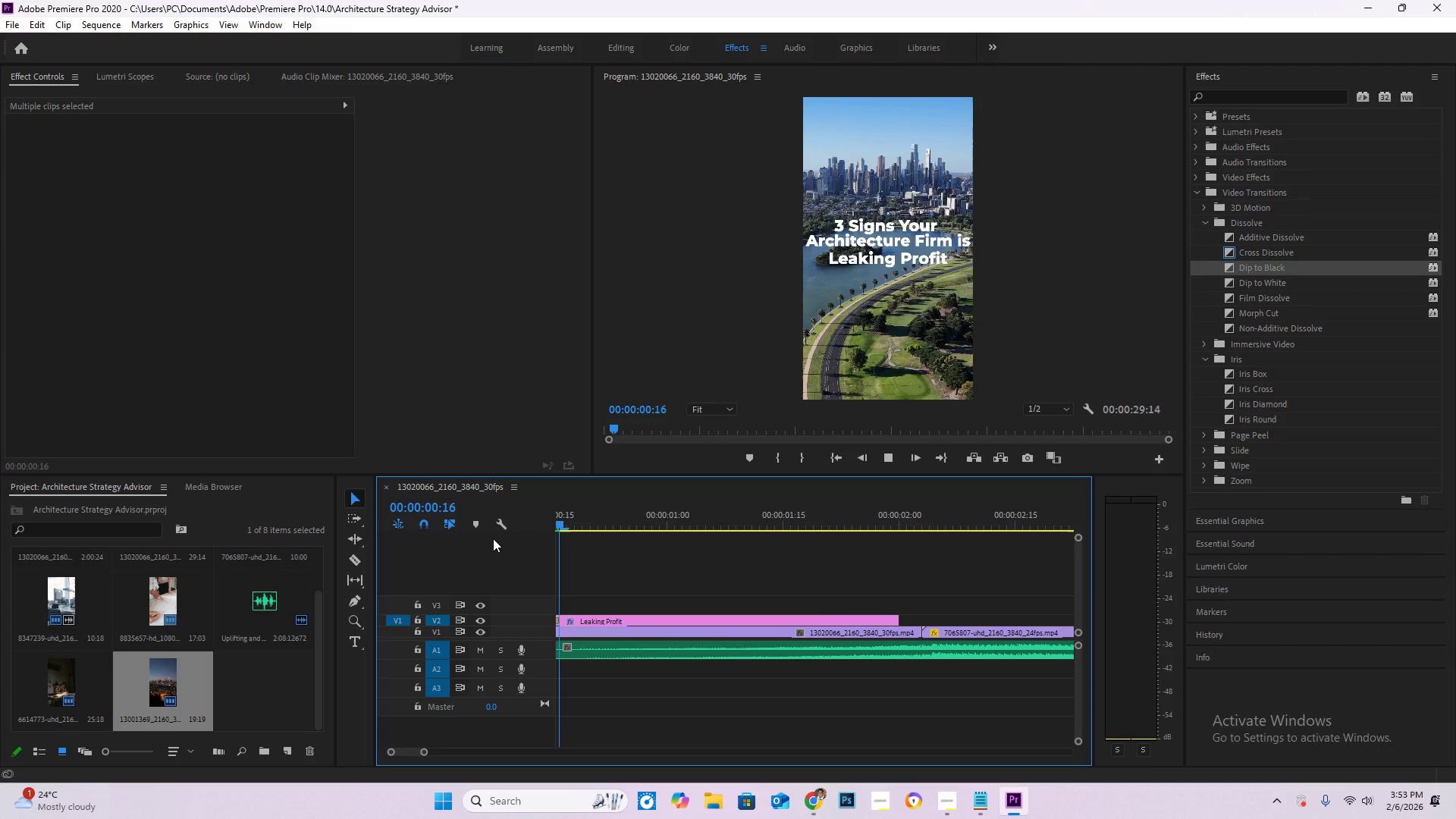 
key(Space)
 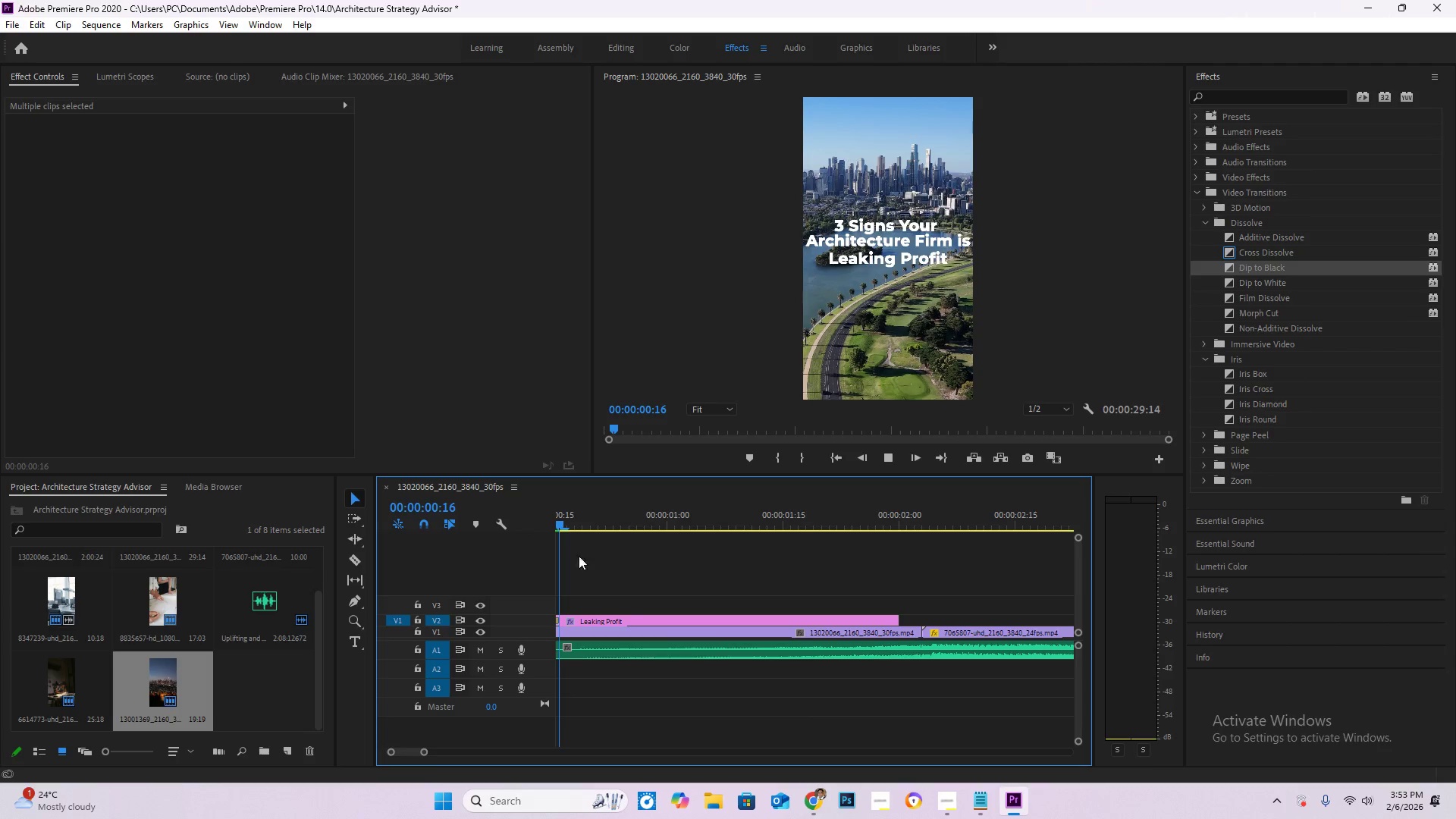 
hold_key(key=AltLeft, duration=0.55)
scroll: coordinate [703, 675], scroll_direction: down, amount: 5.0
 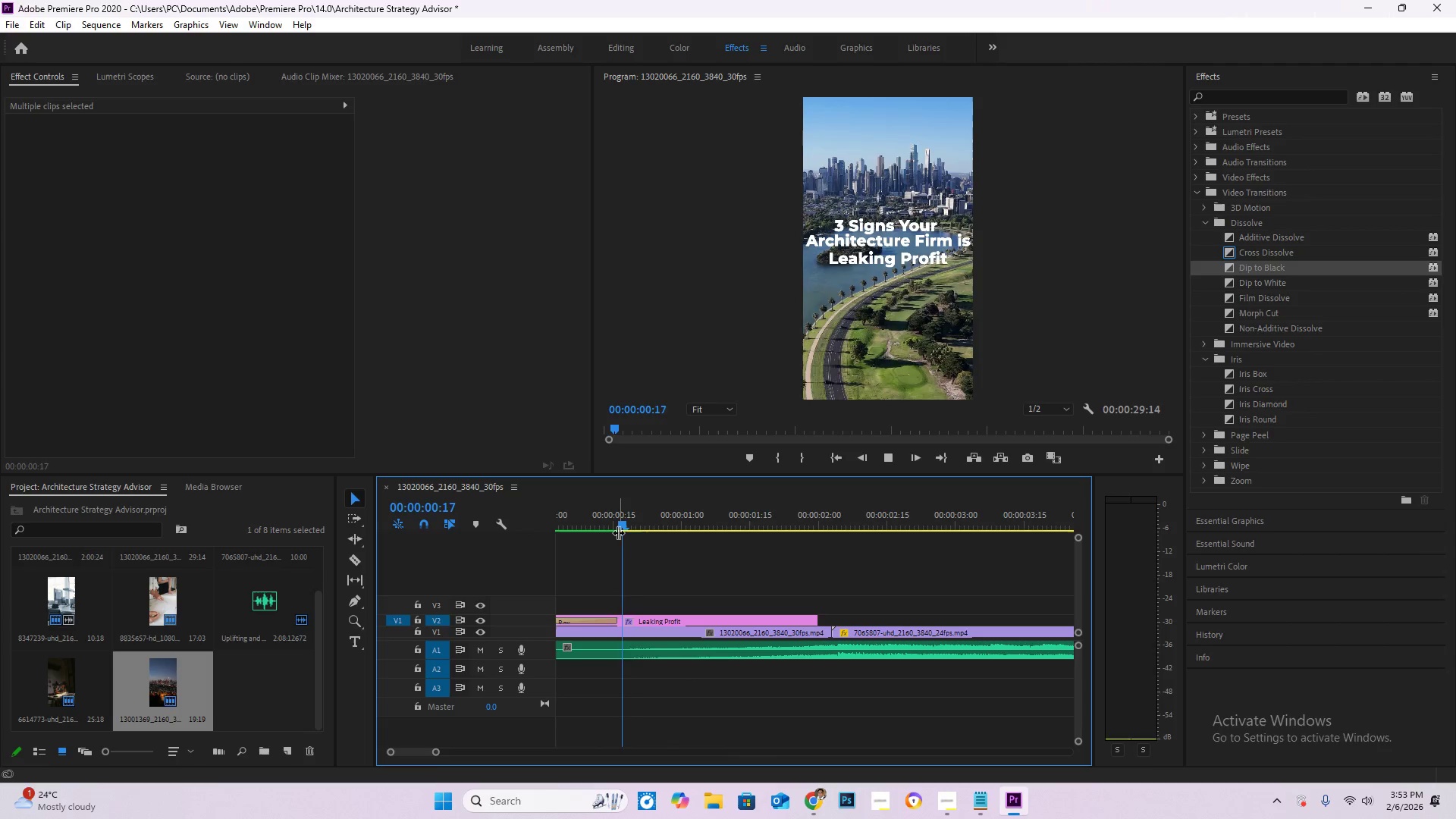 
left_click_drag(start_coordinate=[619, 529], to_coordinate=[466, 524])
 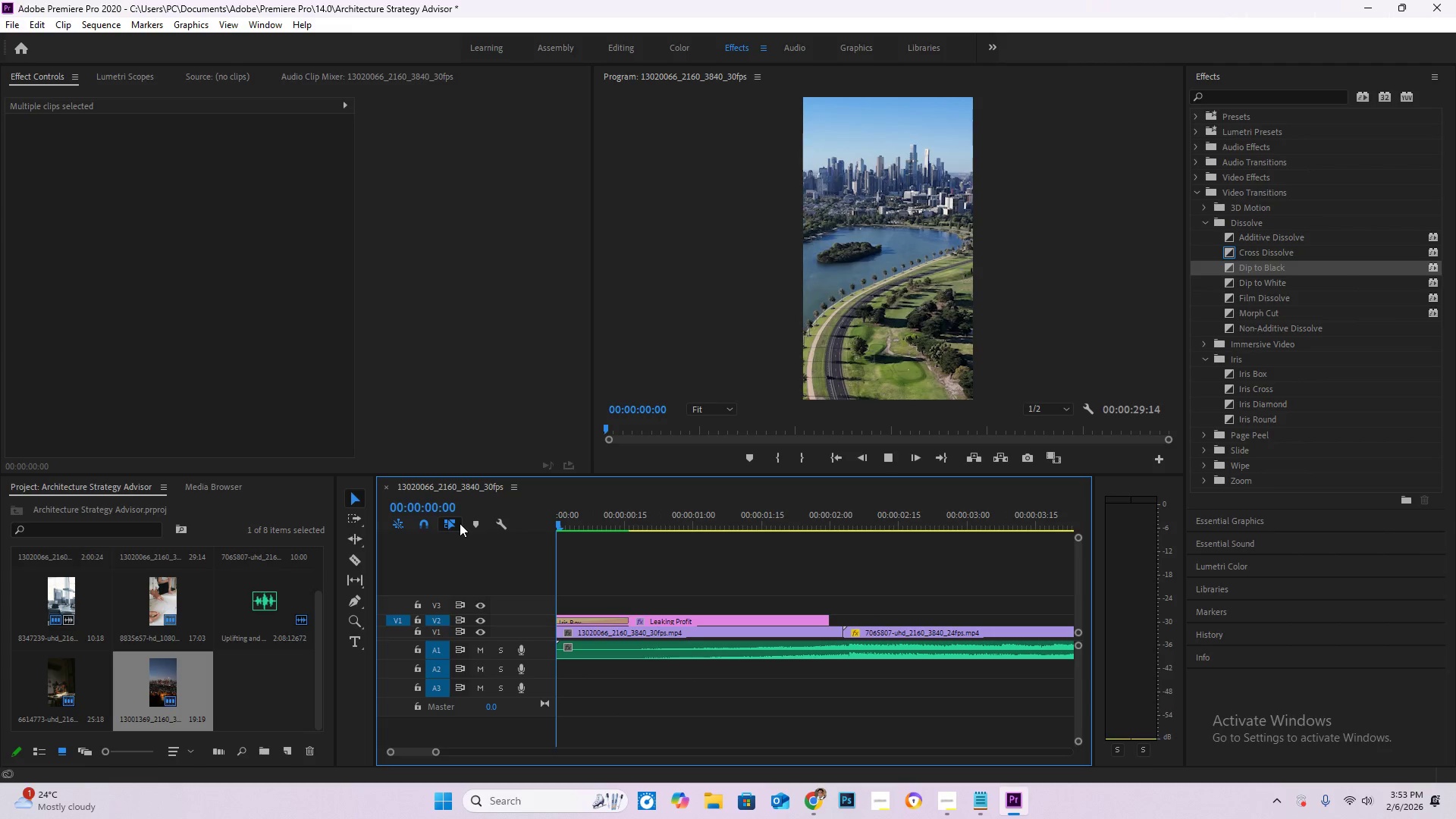 
key(Space)
 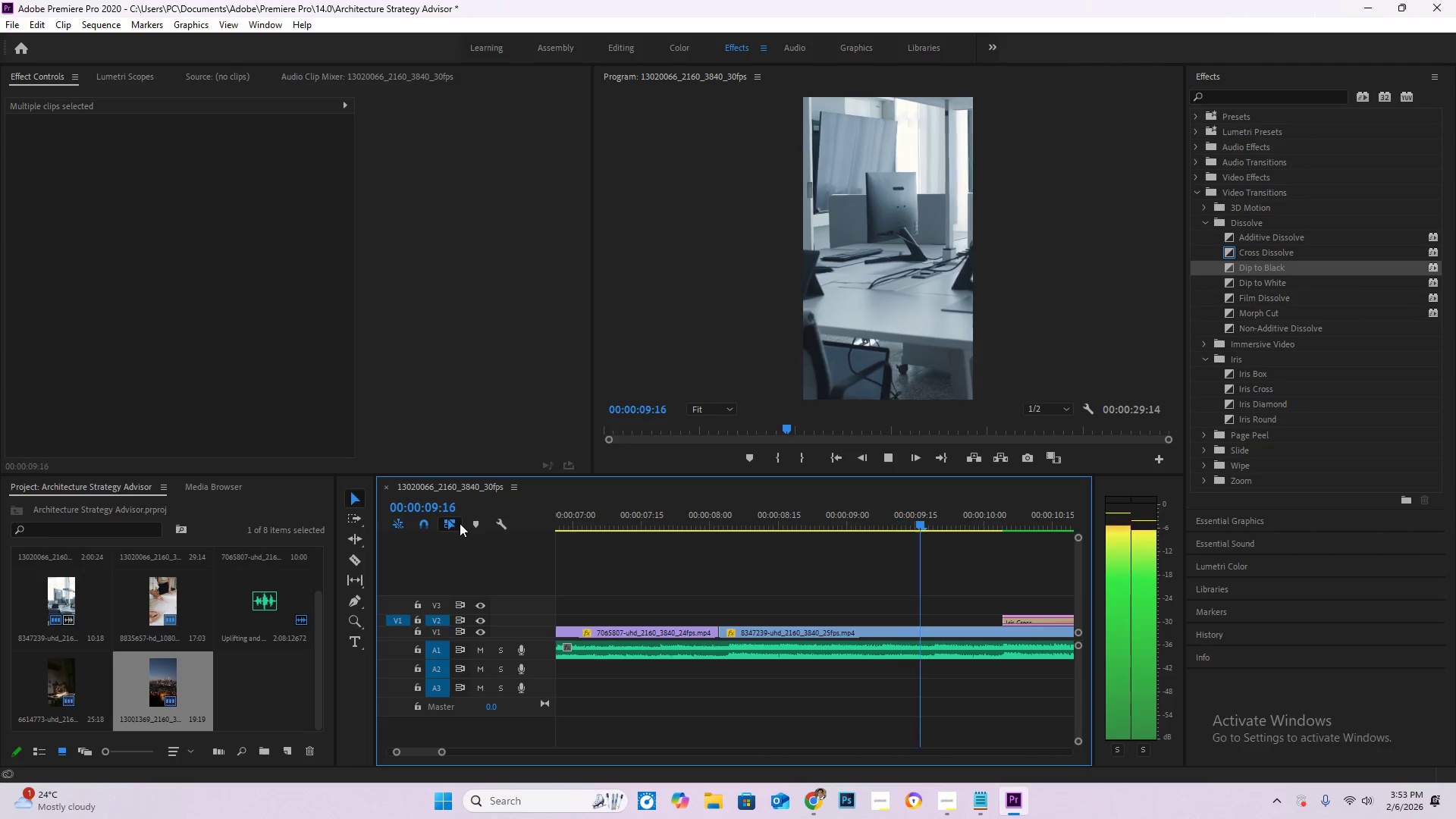 
wait(14.83)
 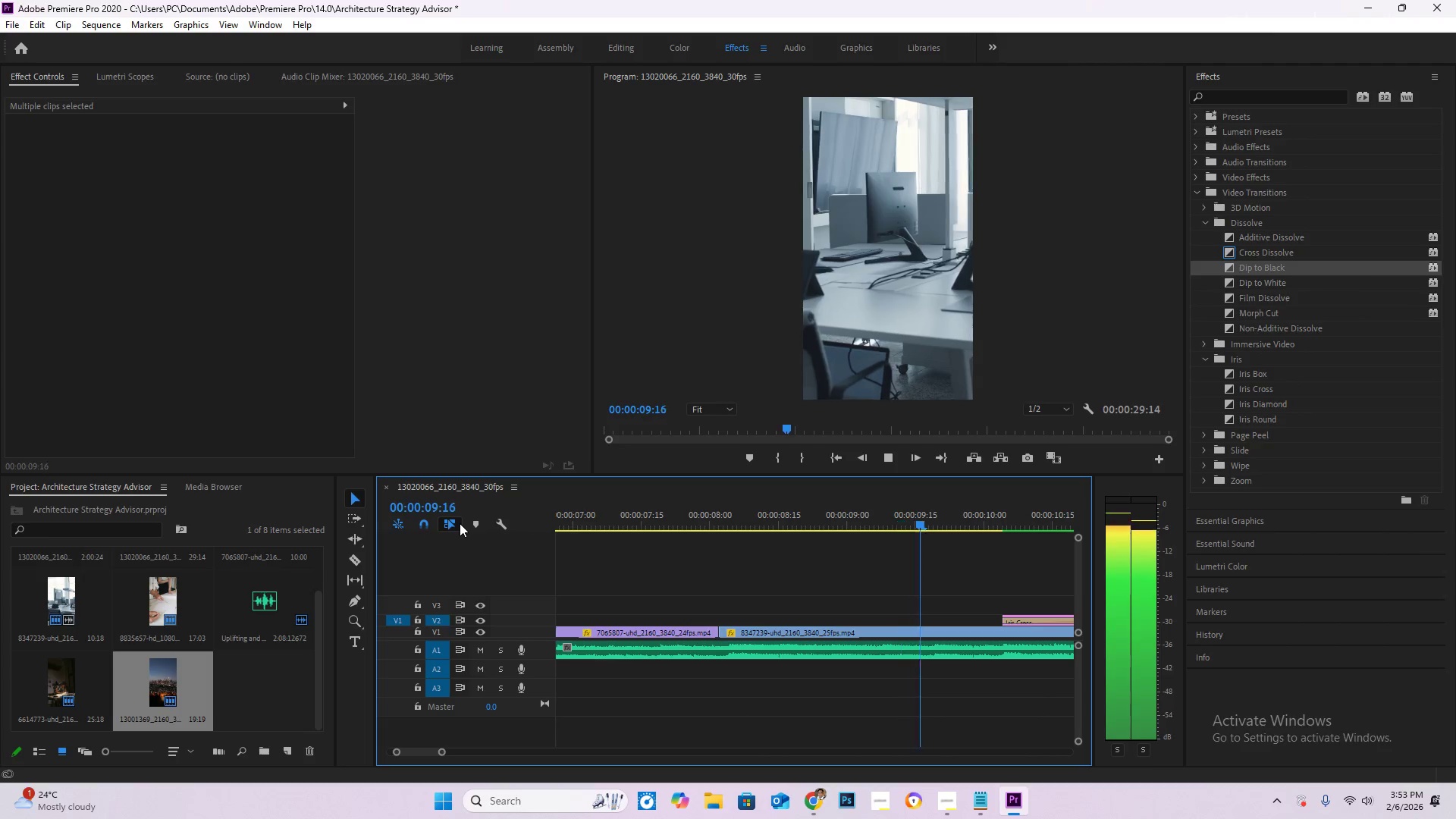 
key(Space)
 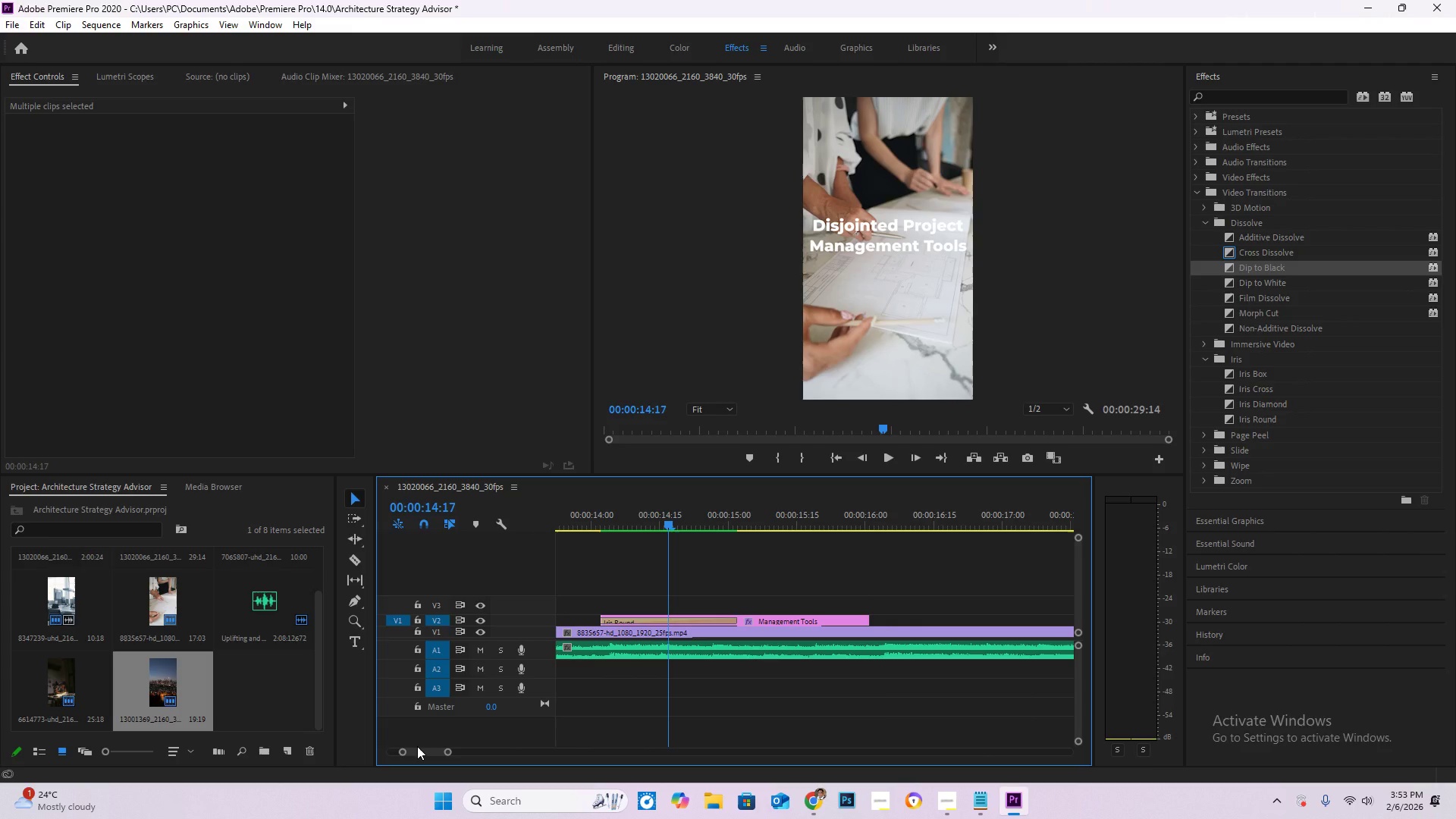 
left_click_drag(start_coordinate=[417, 746], to_coordinate=[407, 746])
 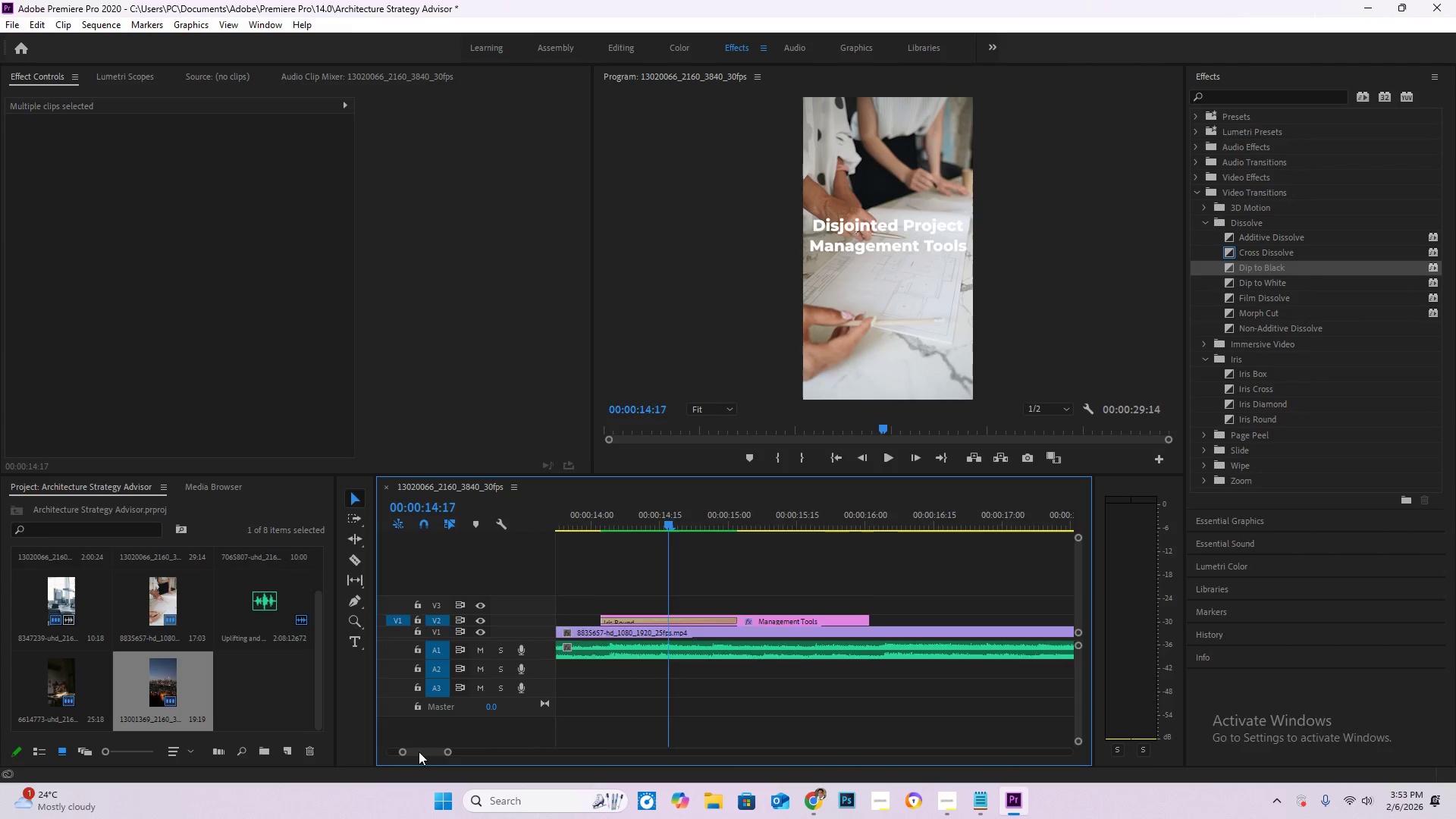 
left_click_drag(start_coordinate=[422, 752], to_coordinate=[372, 745])
 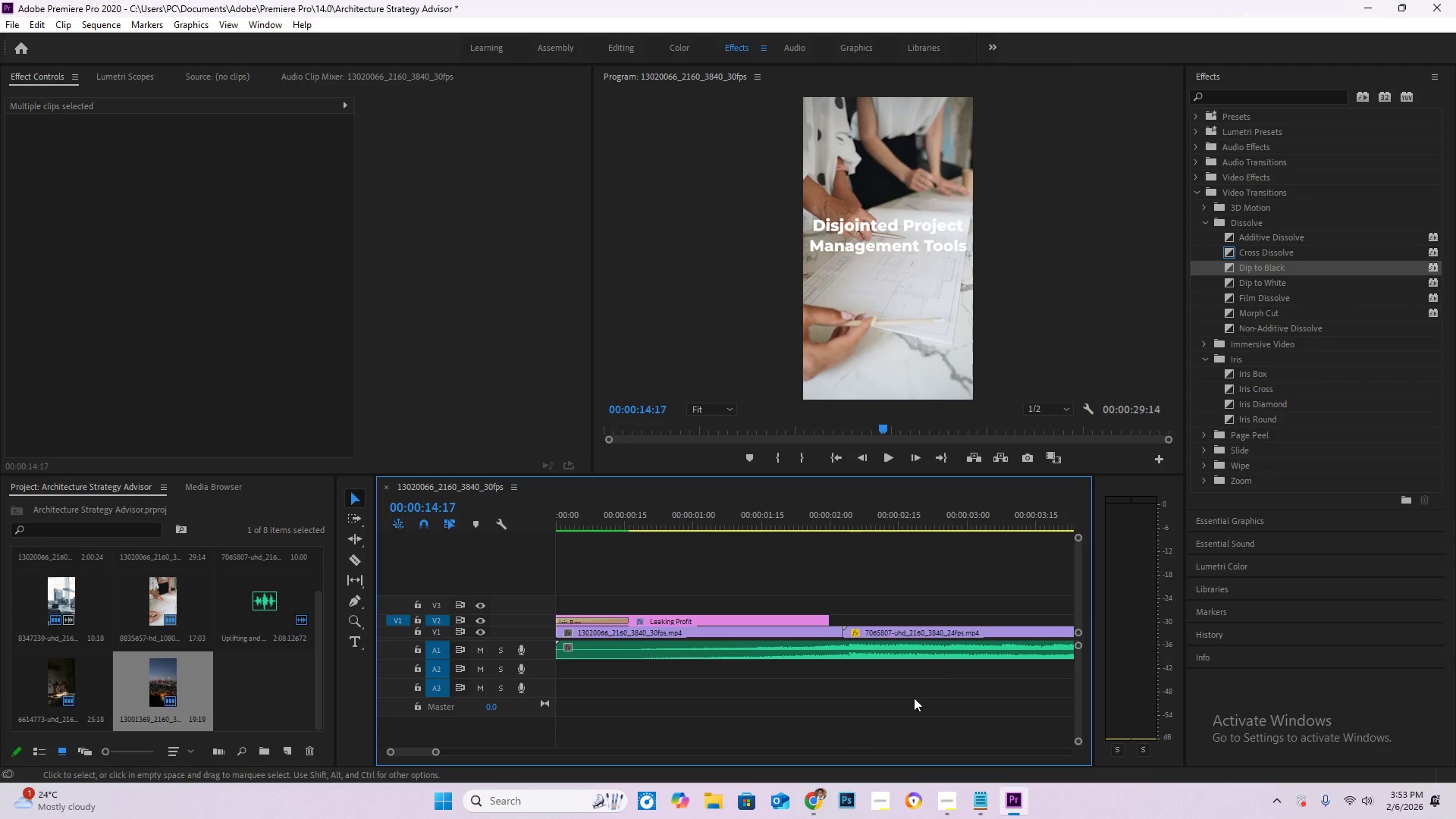 
hold_key(key=AltLeft, duration=1.2)
scroll: coordinate [795, 631], scroll_direction: down, amount: 7.0